 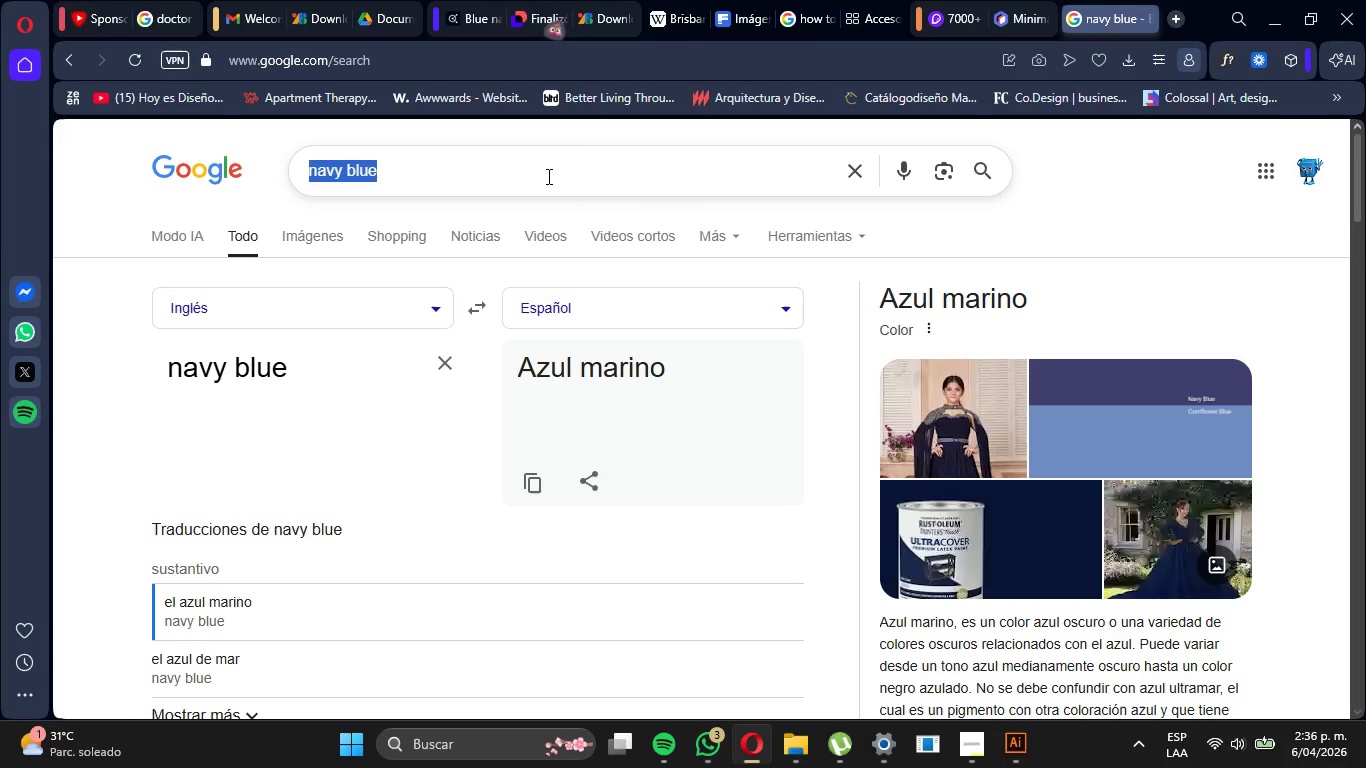 
triple_click([547, 176])
 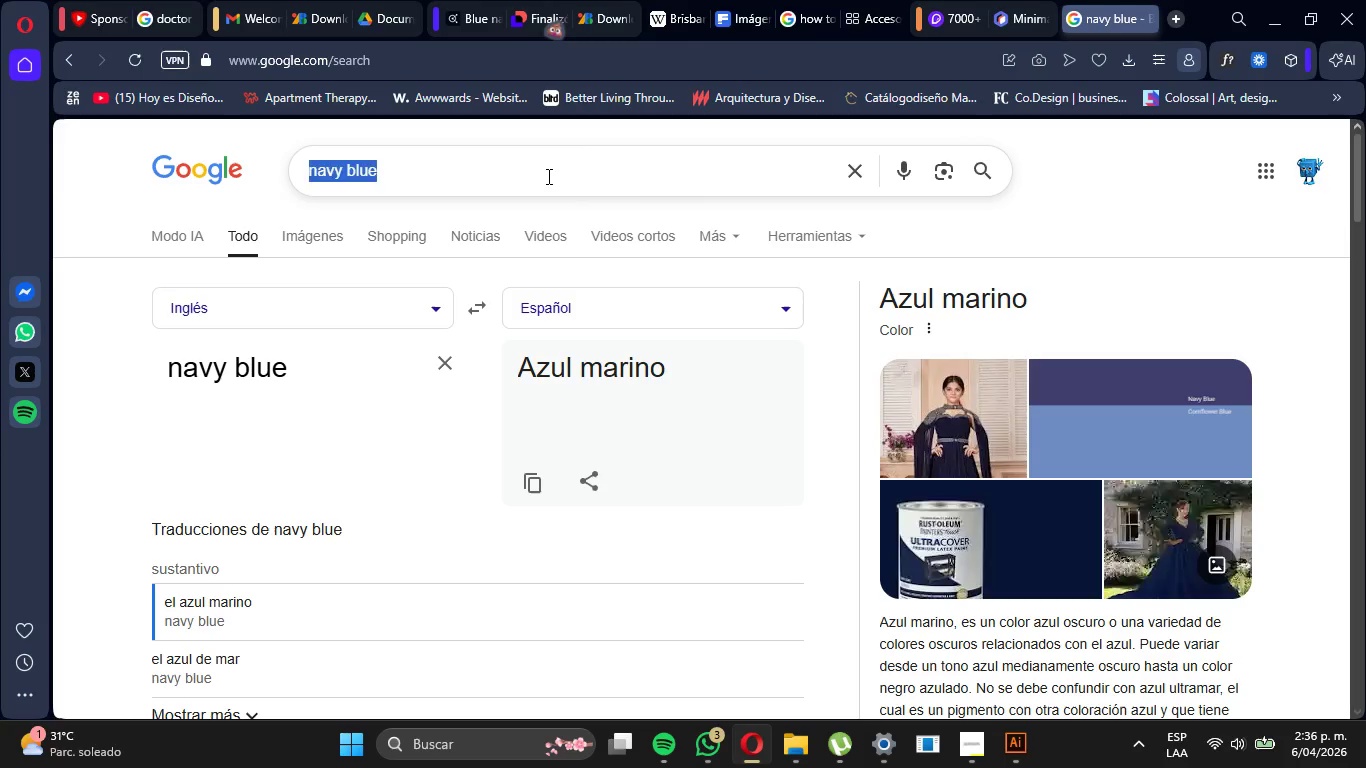 
type(slate gray)
 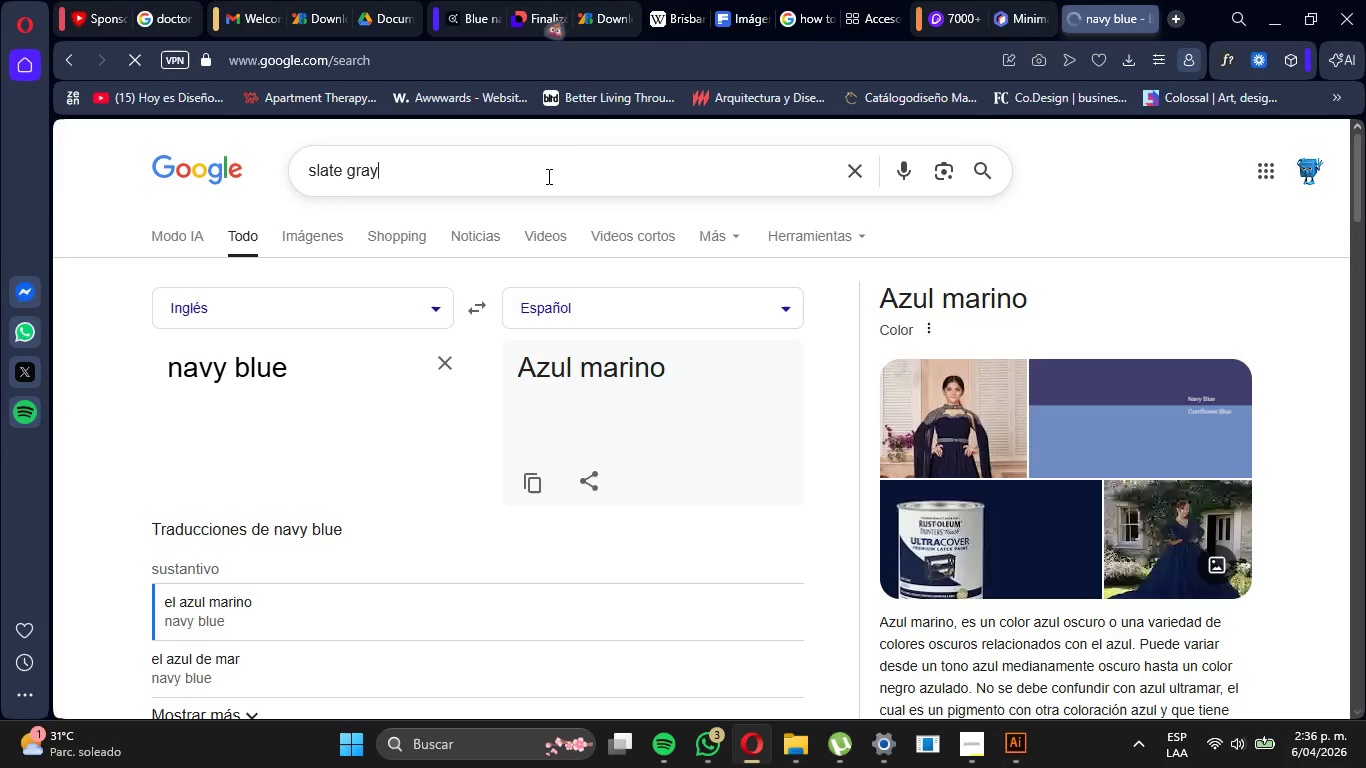 
key(Enter)
 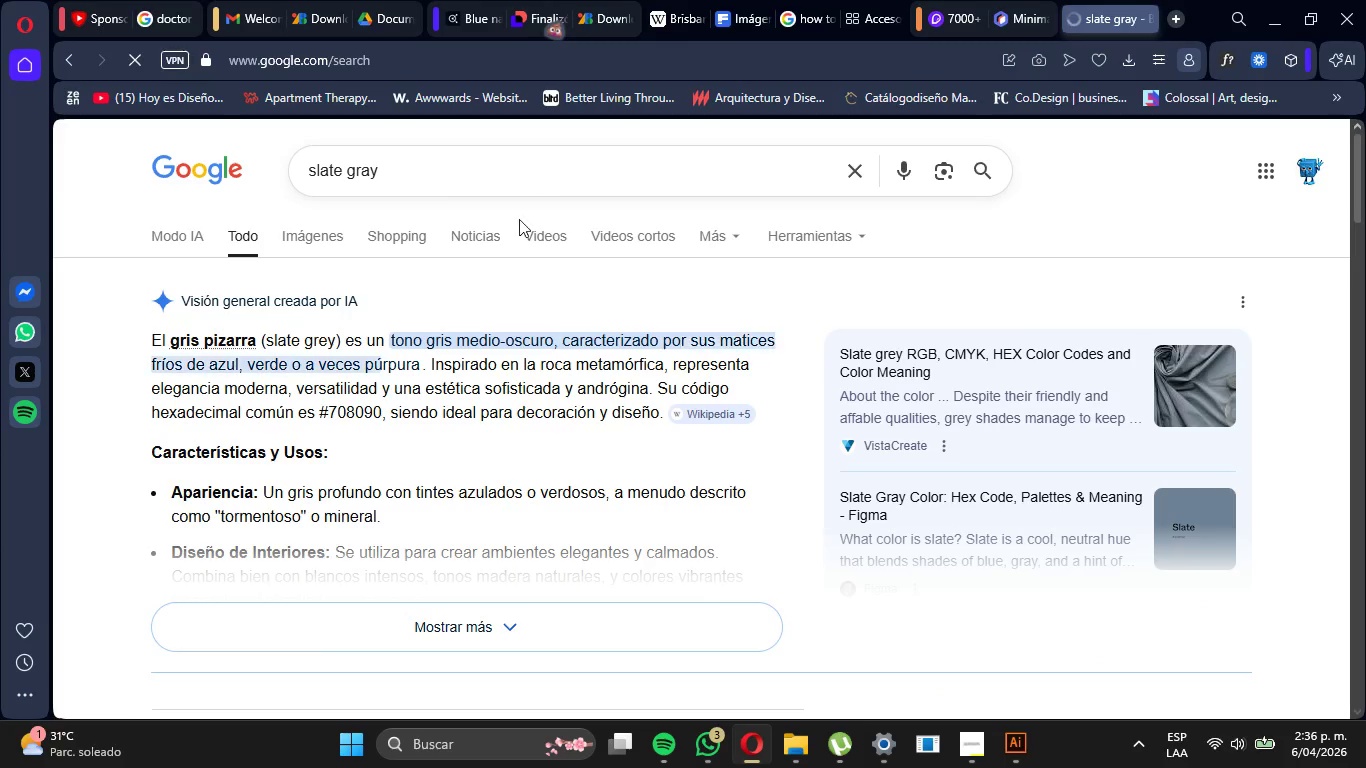 
scroll: coordinate [503, 387], scroll_direction: down, amount: 5.0
 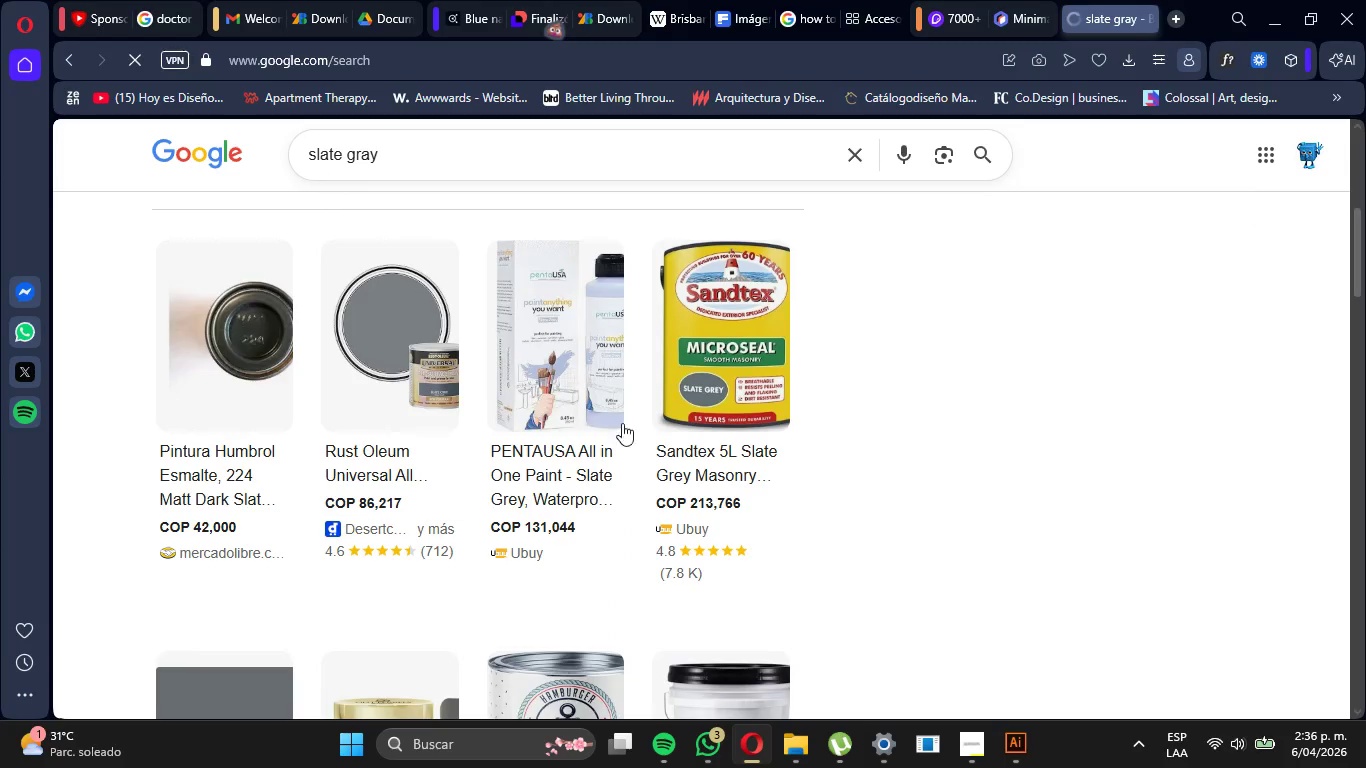 
scroll: coordinate [727, 464], scroll_direction: up, amount: 6.0
 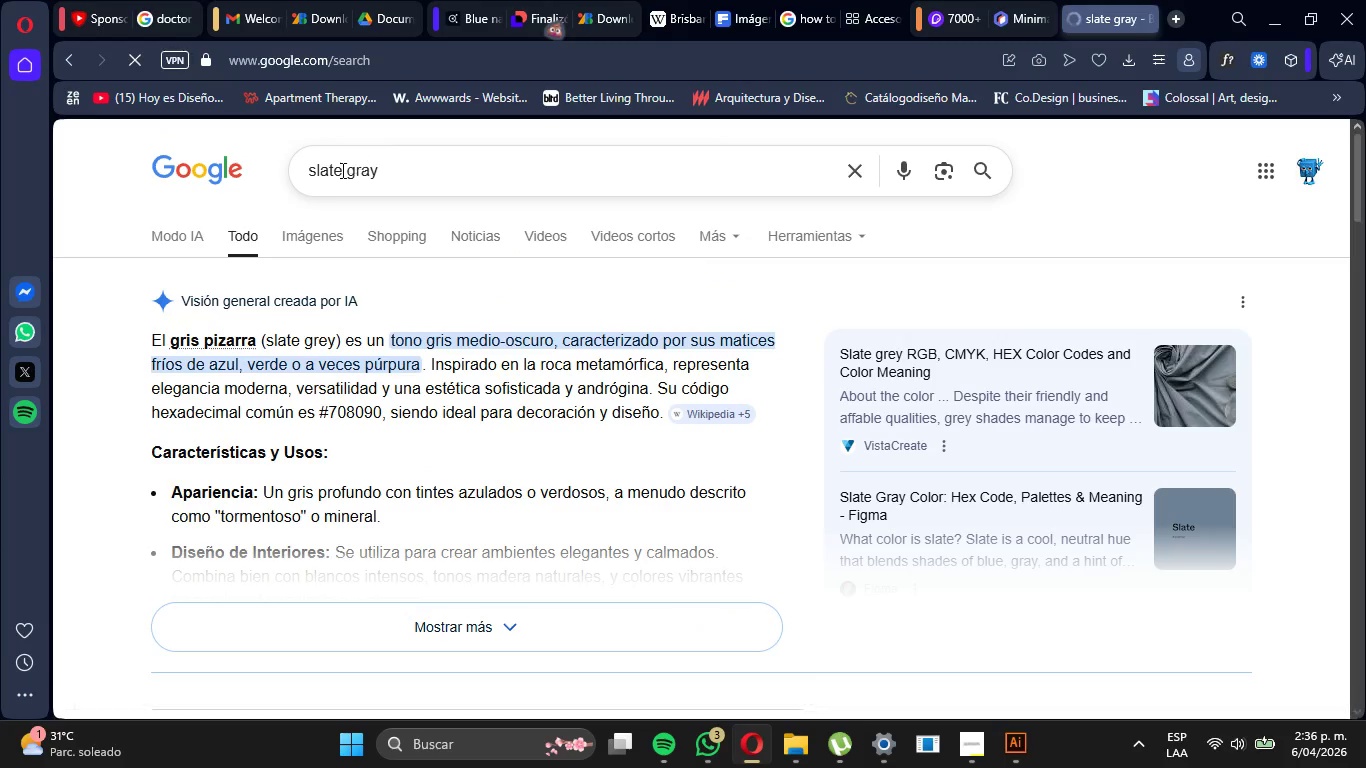 
left_click_drag(start_coordinate=[341, 170], to_coordinate=[233, 215])
 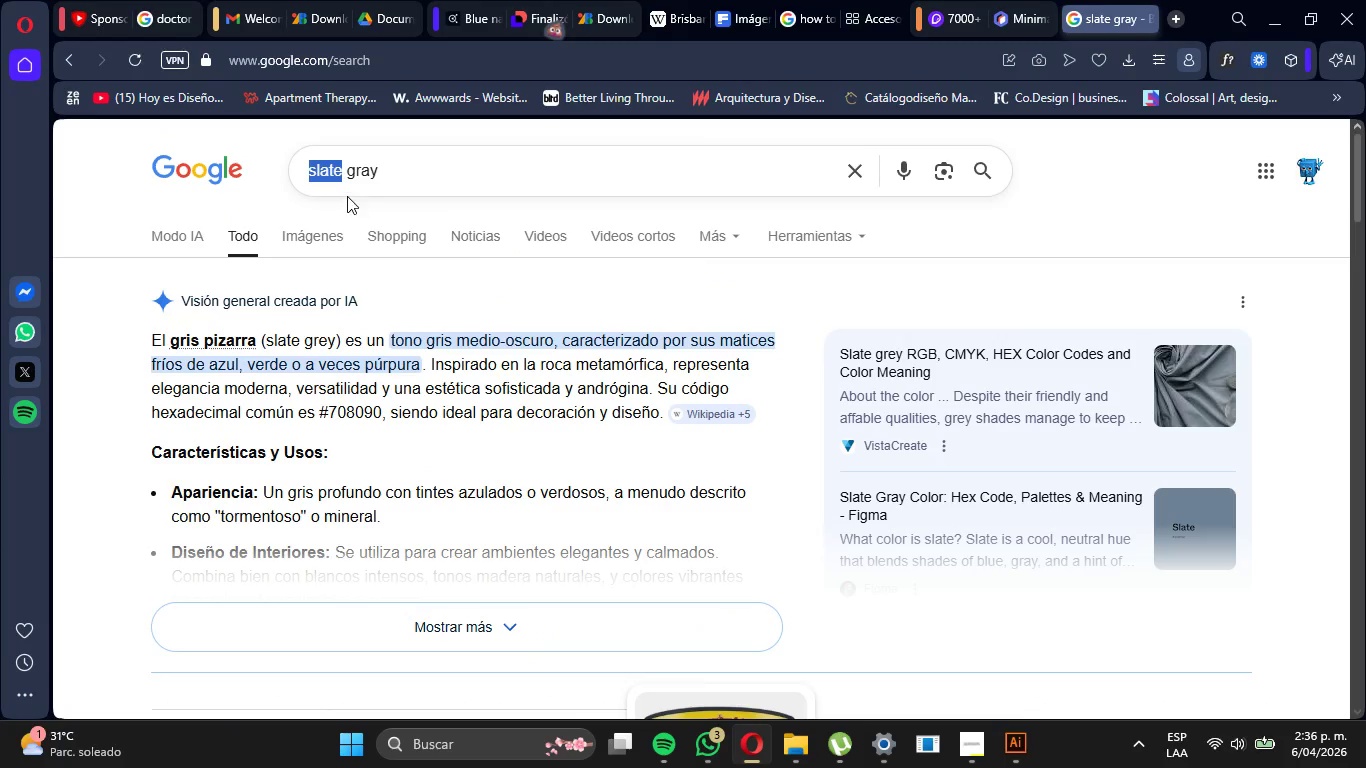 
double_click([361, 189])
 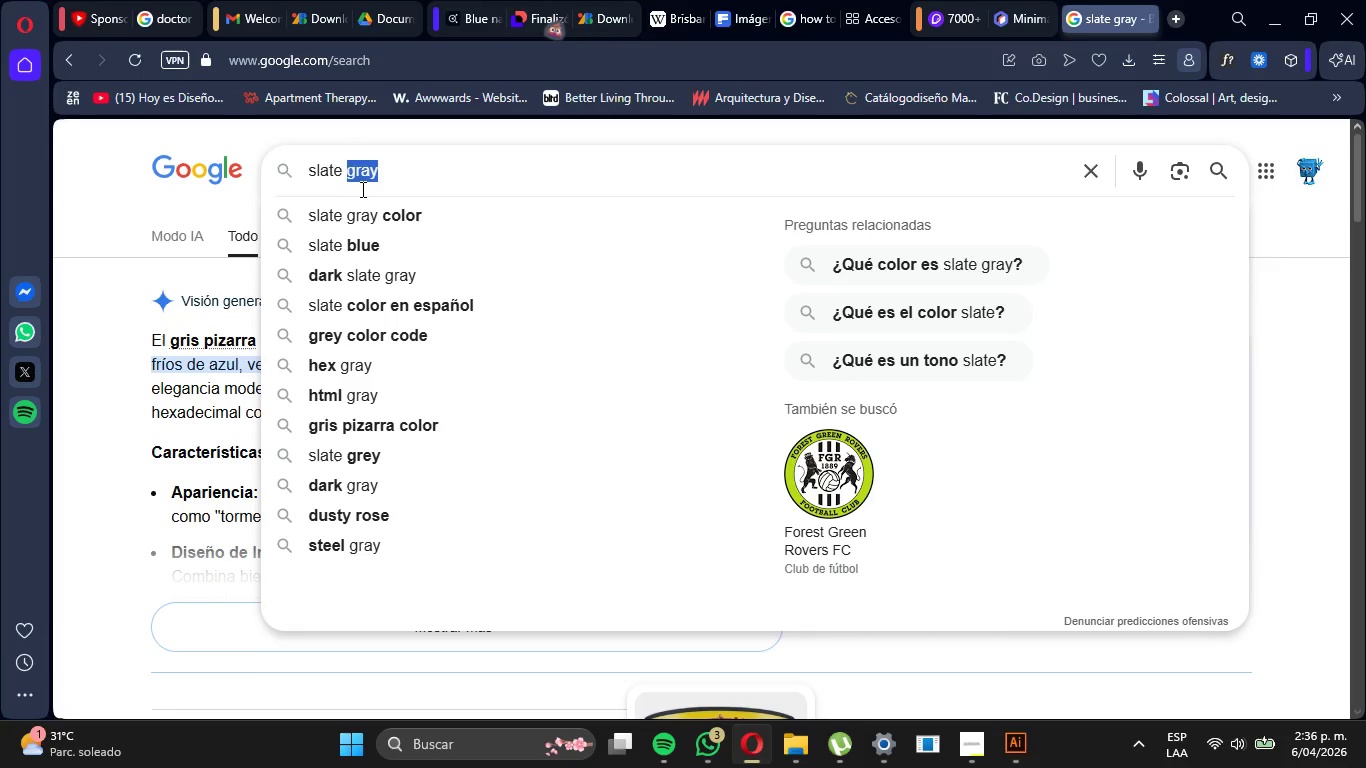 
triple_click([361, 189])
 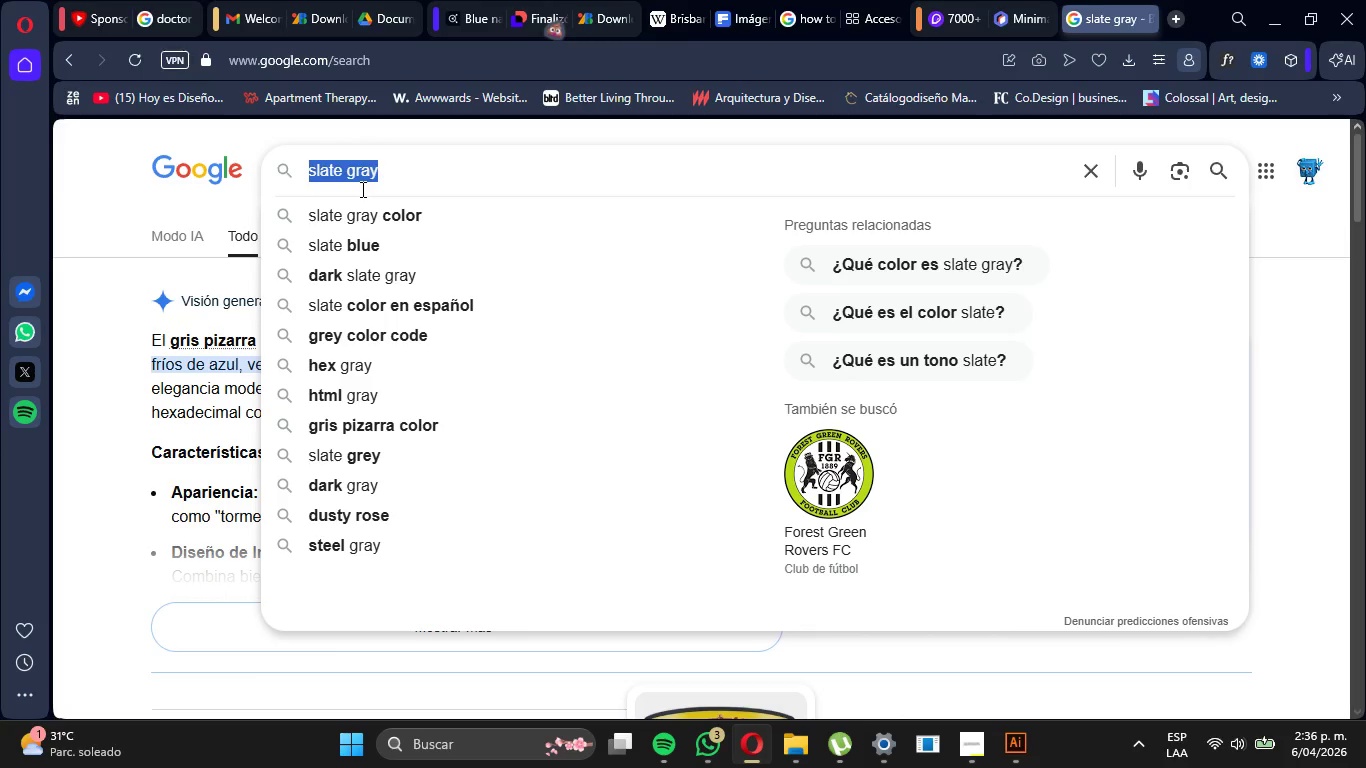 
type(deep nav)
 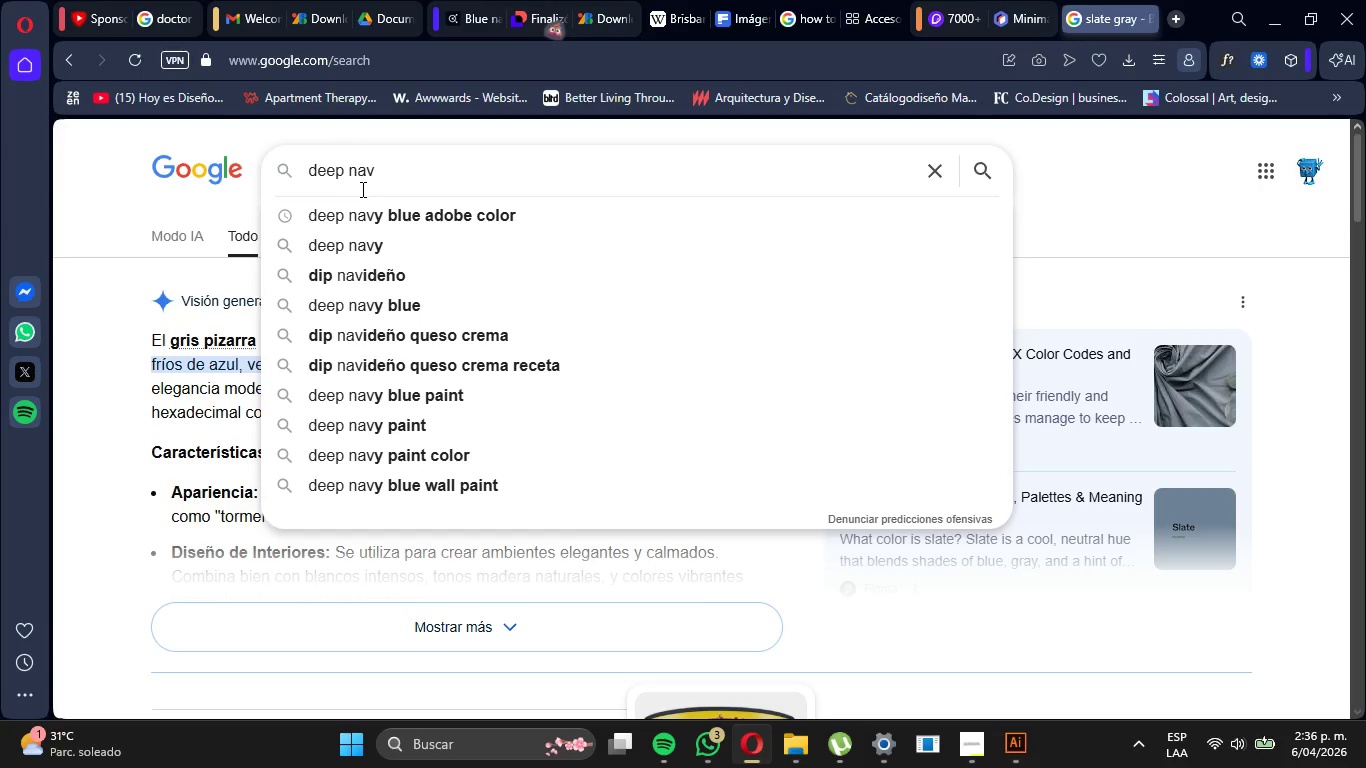 
key(ArrowDown)
 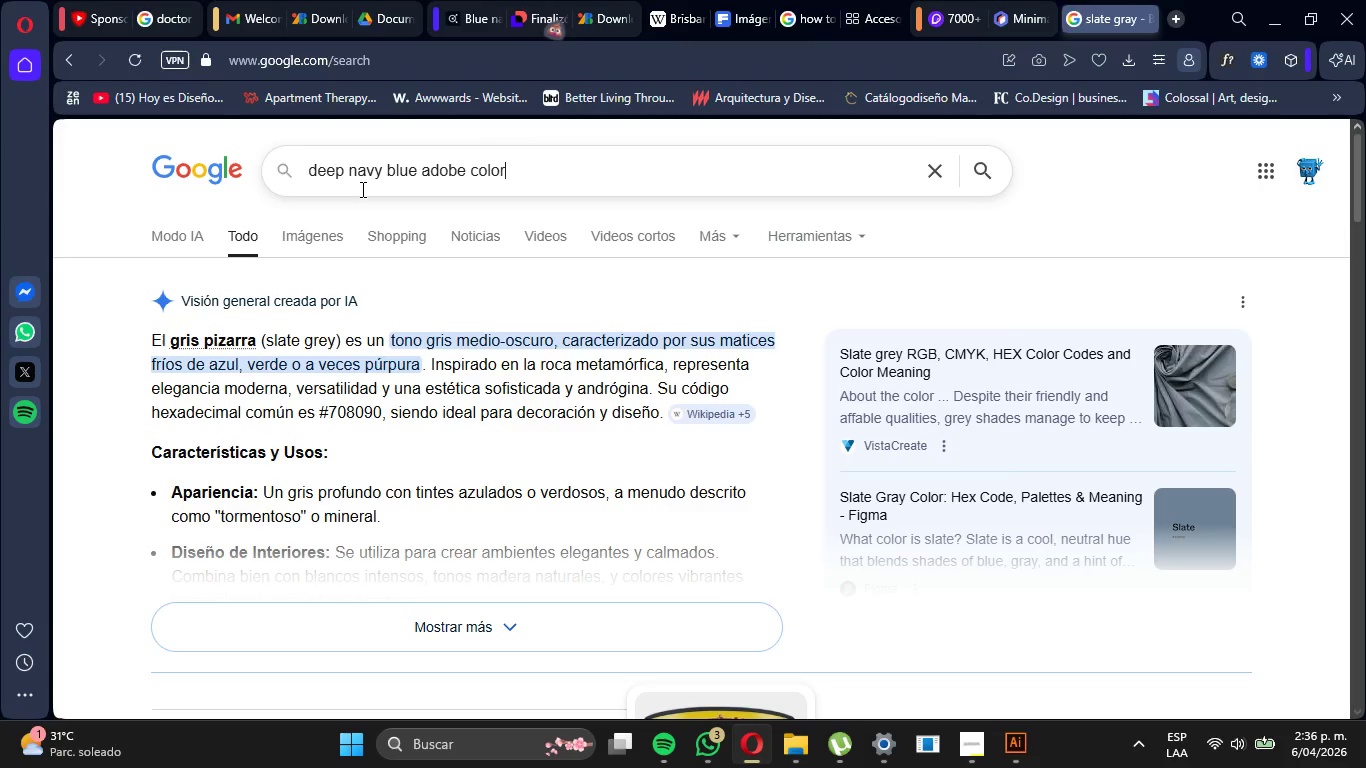 
key(Enter)
 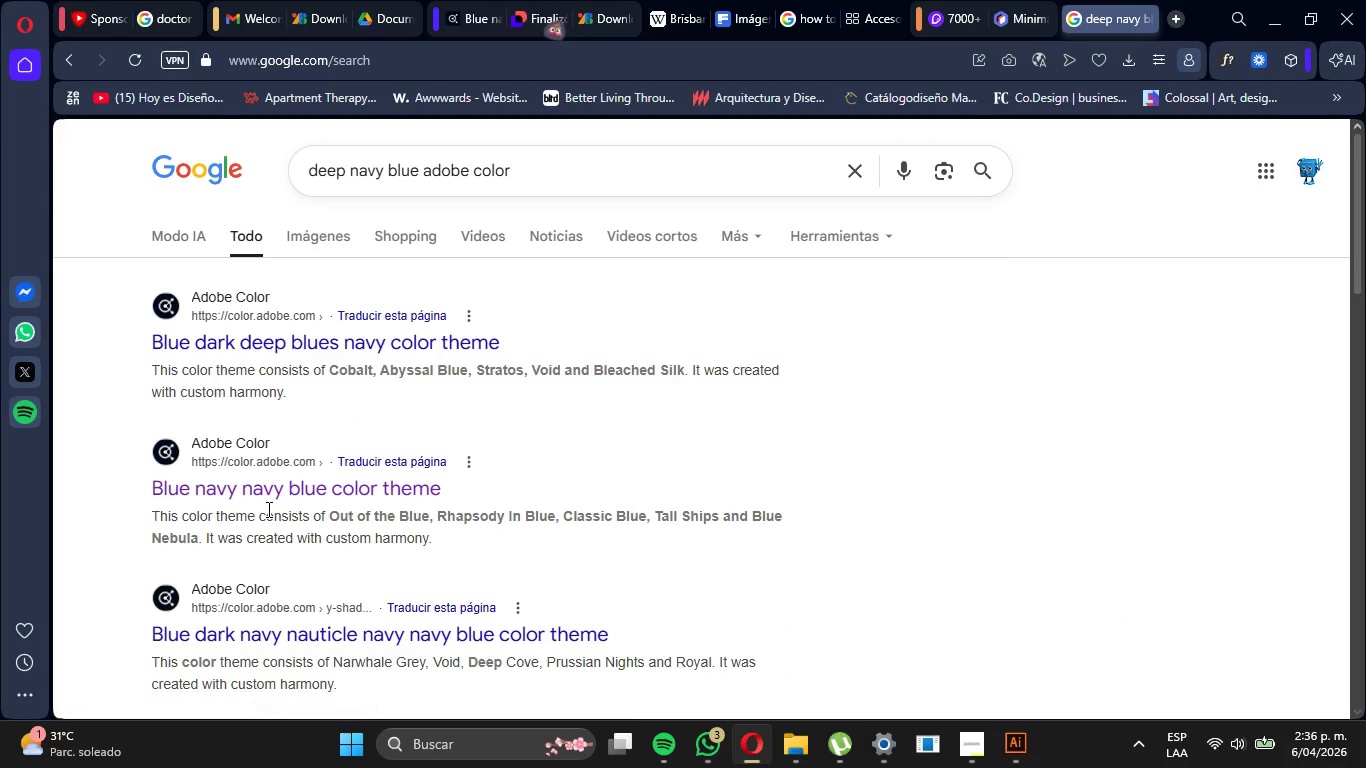 
left_click([283, 496])
 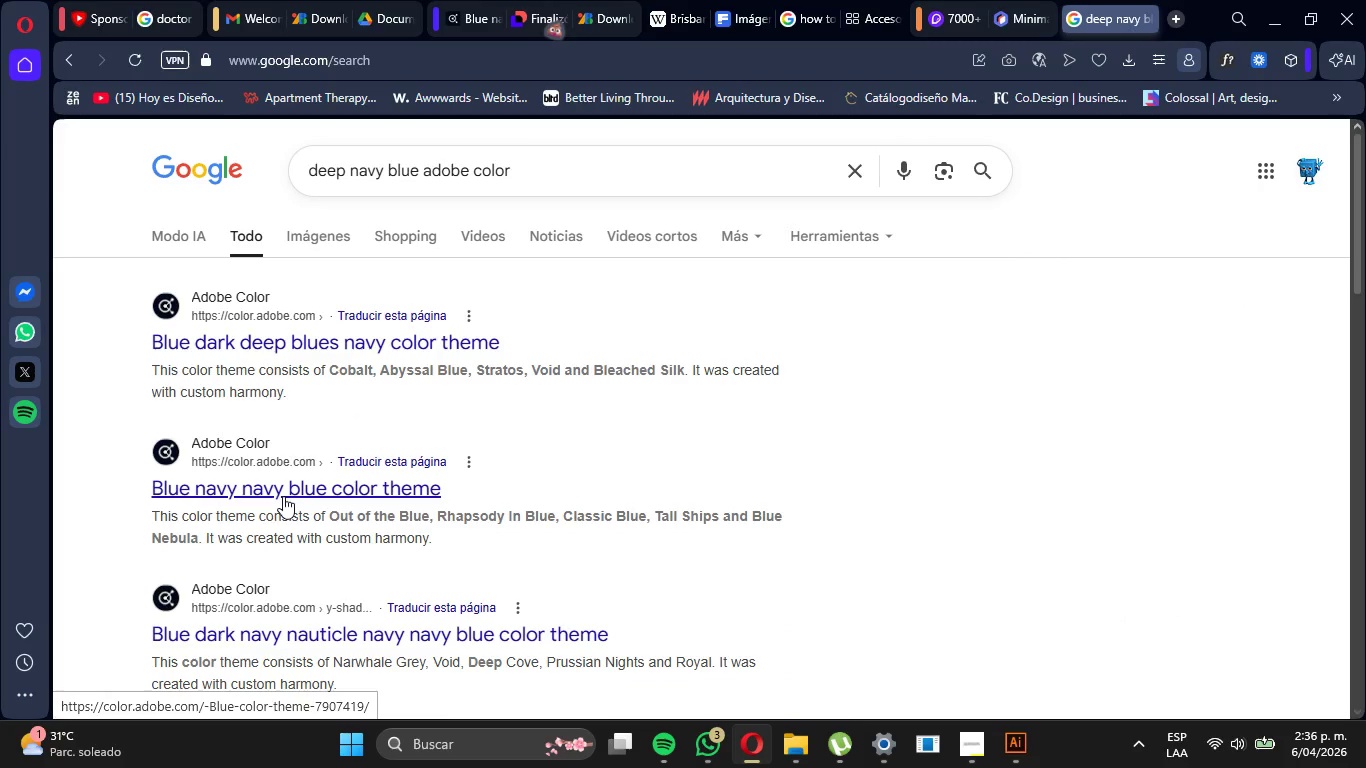 
scroll: coordinate [283, 496], scroll_direction: up, amount: 1.0
 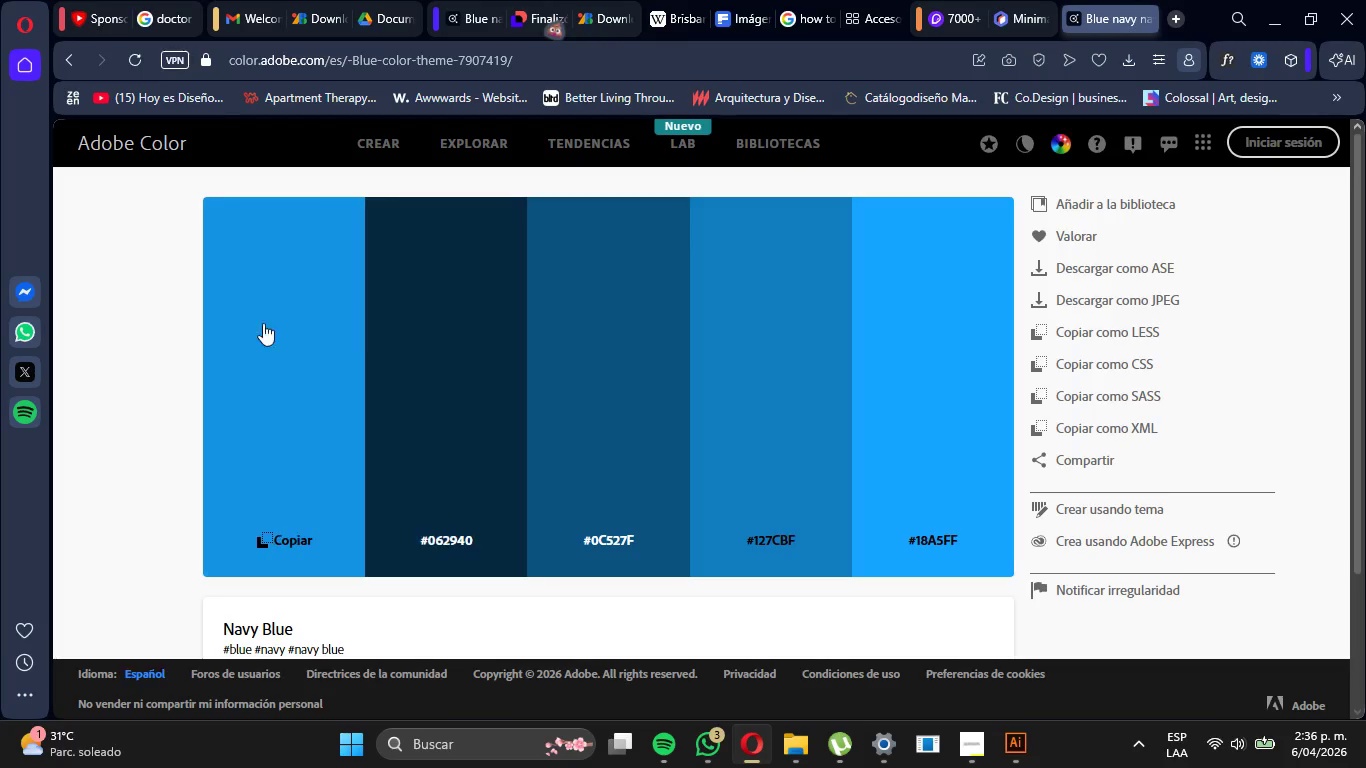 
left_click([446, 544])
 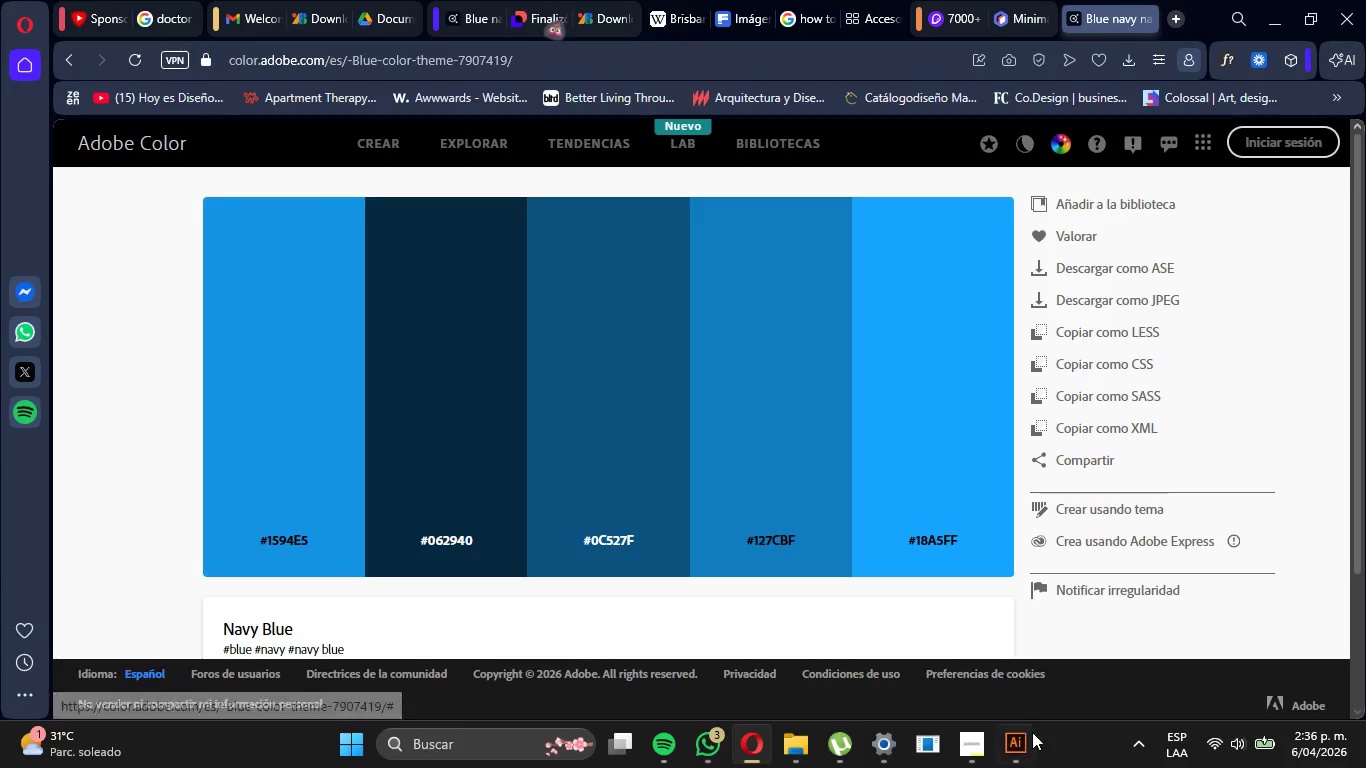 
left_click([1032, 736])
 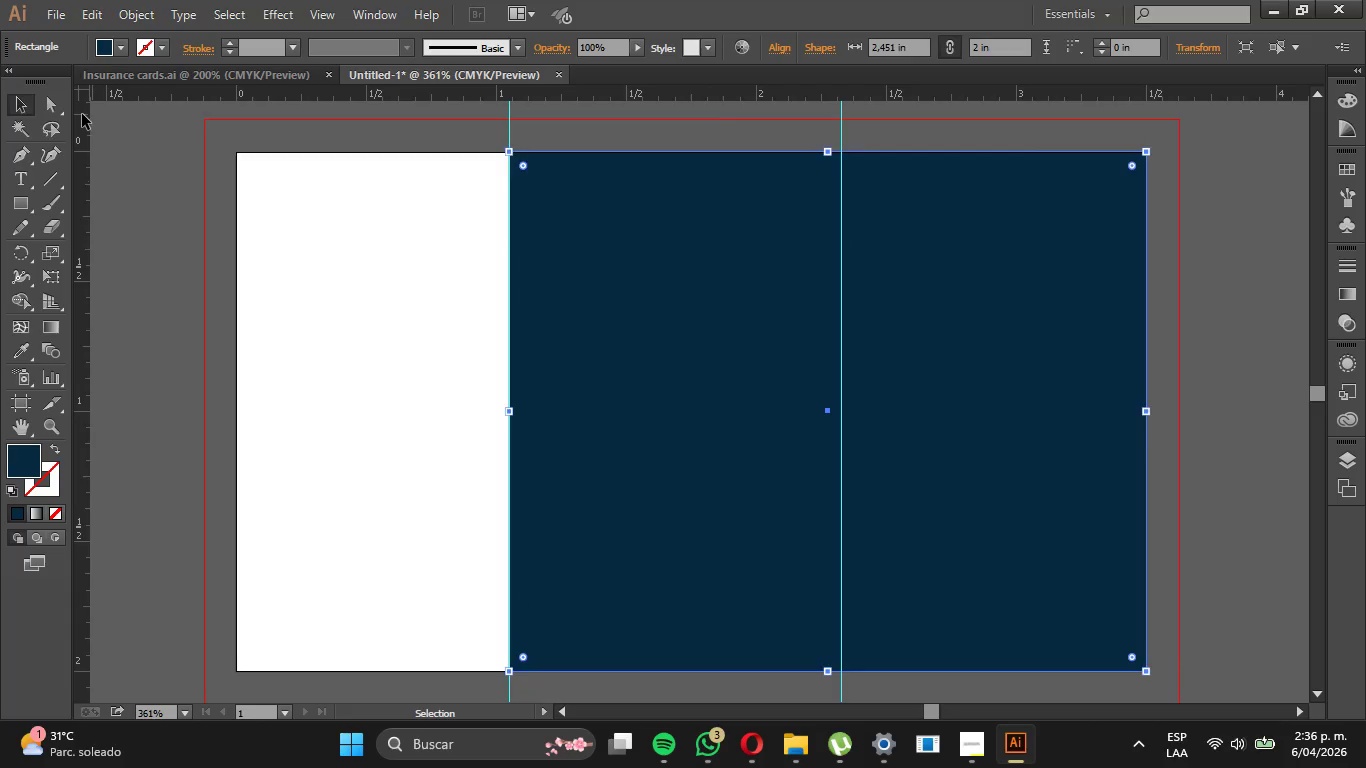 
wait(13.8)
 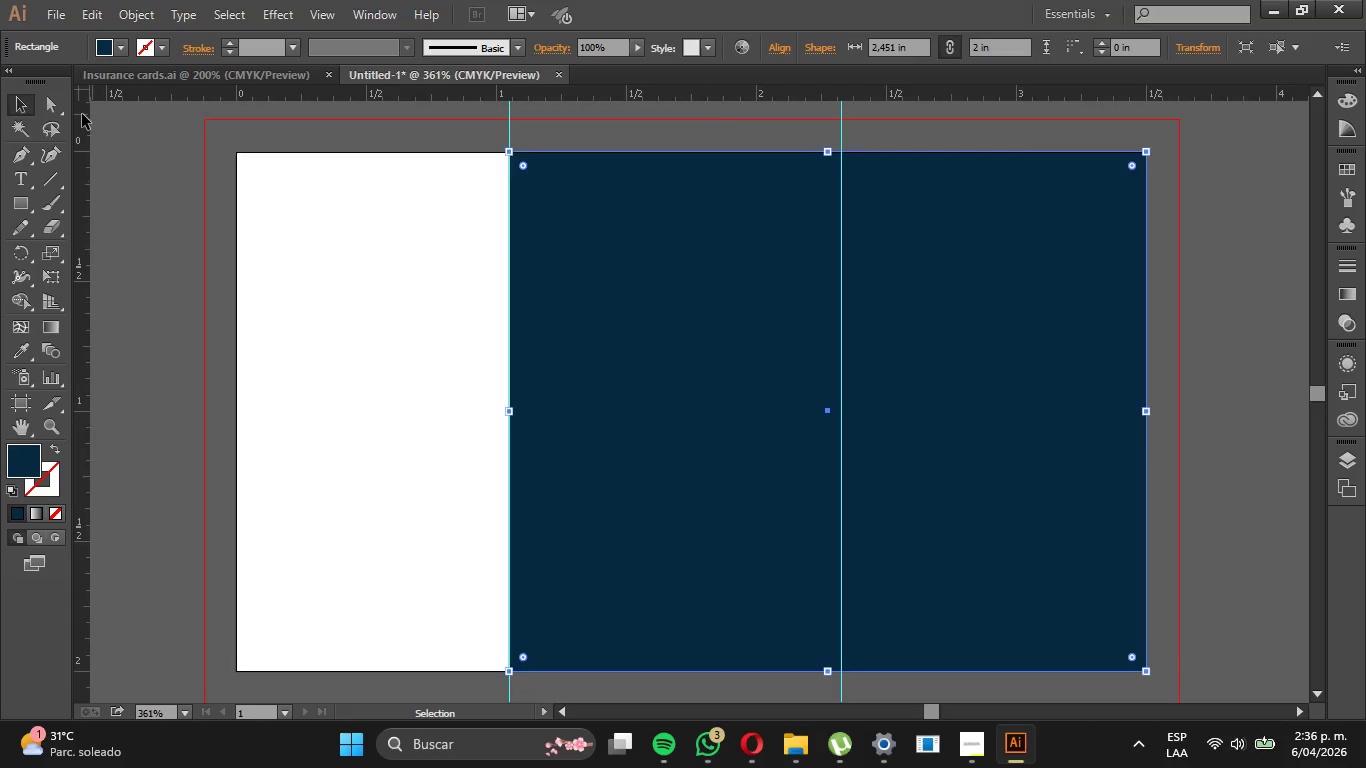 
left_click([741, 755])
 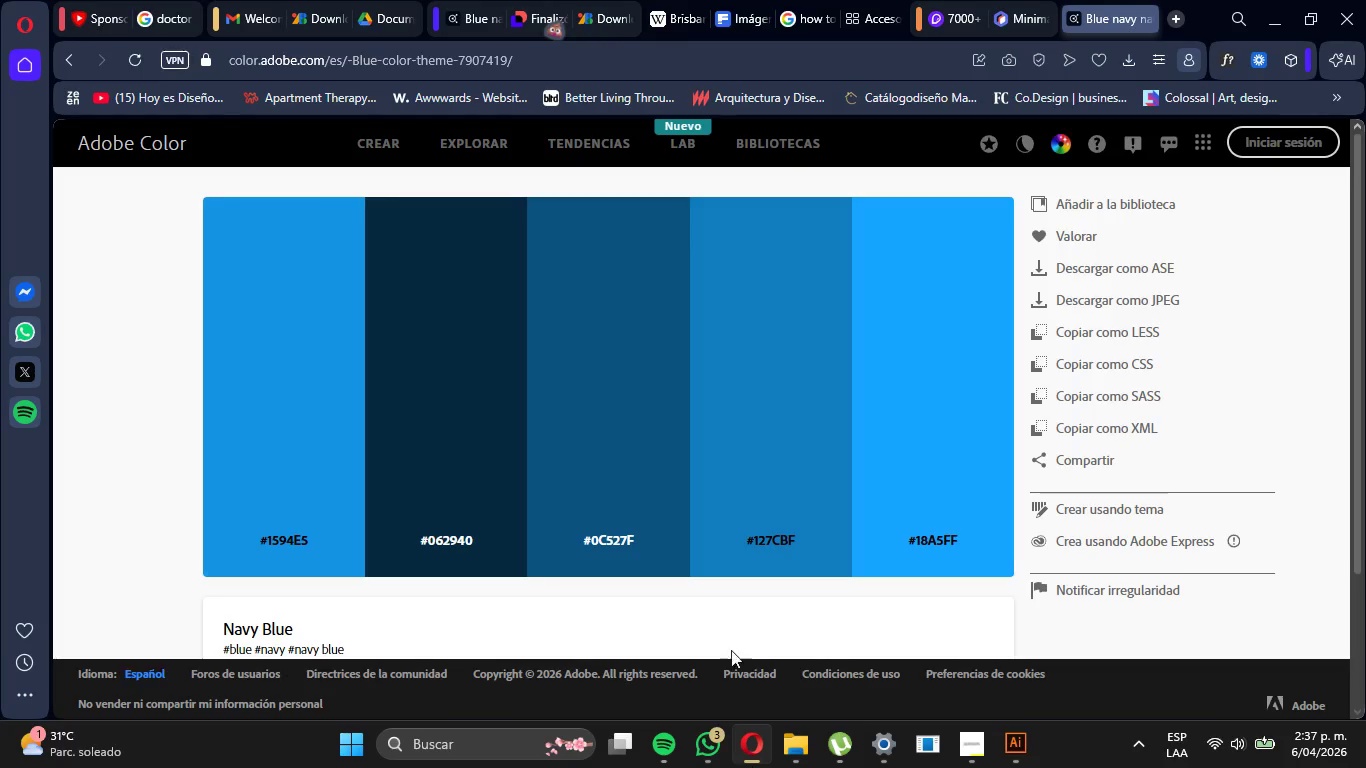 
scroll: coordinate [679, 293], scroll_direction: up, amount: 1.0
 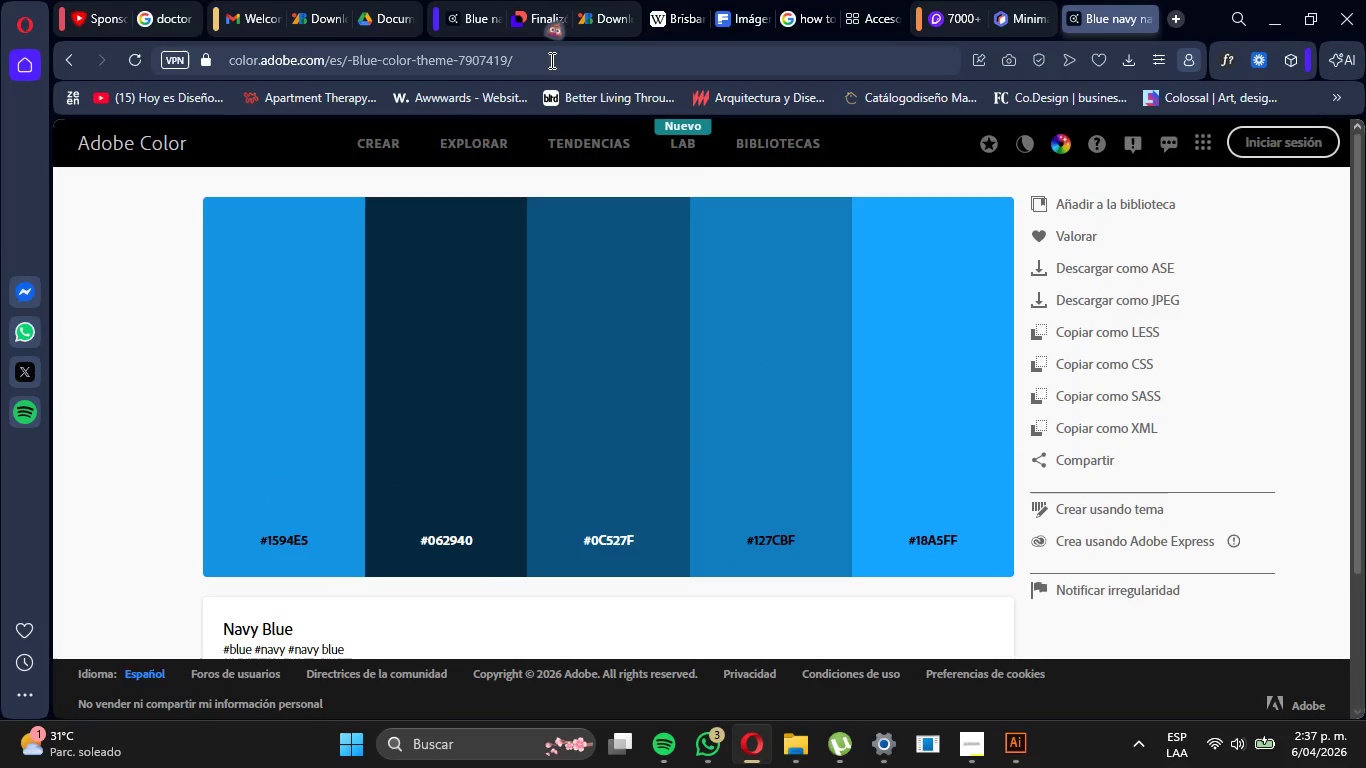 
left_click([546, 66])
 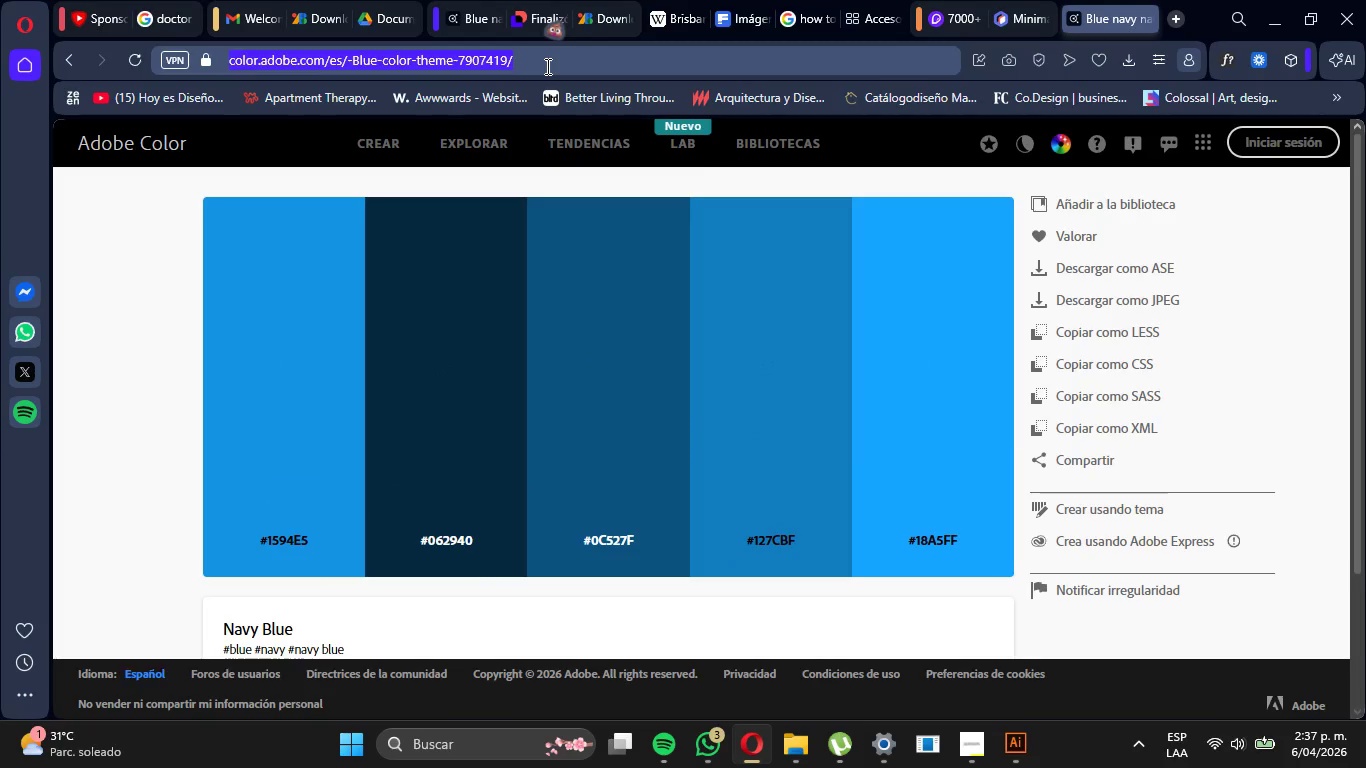 
type(brain)
 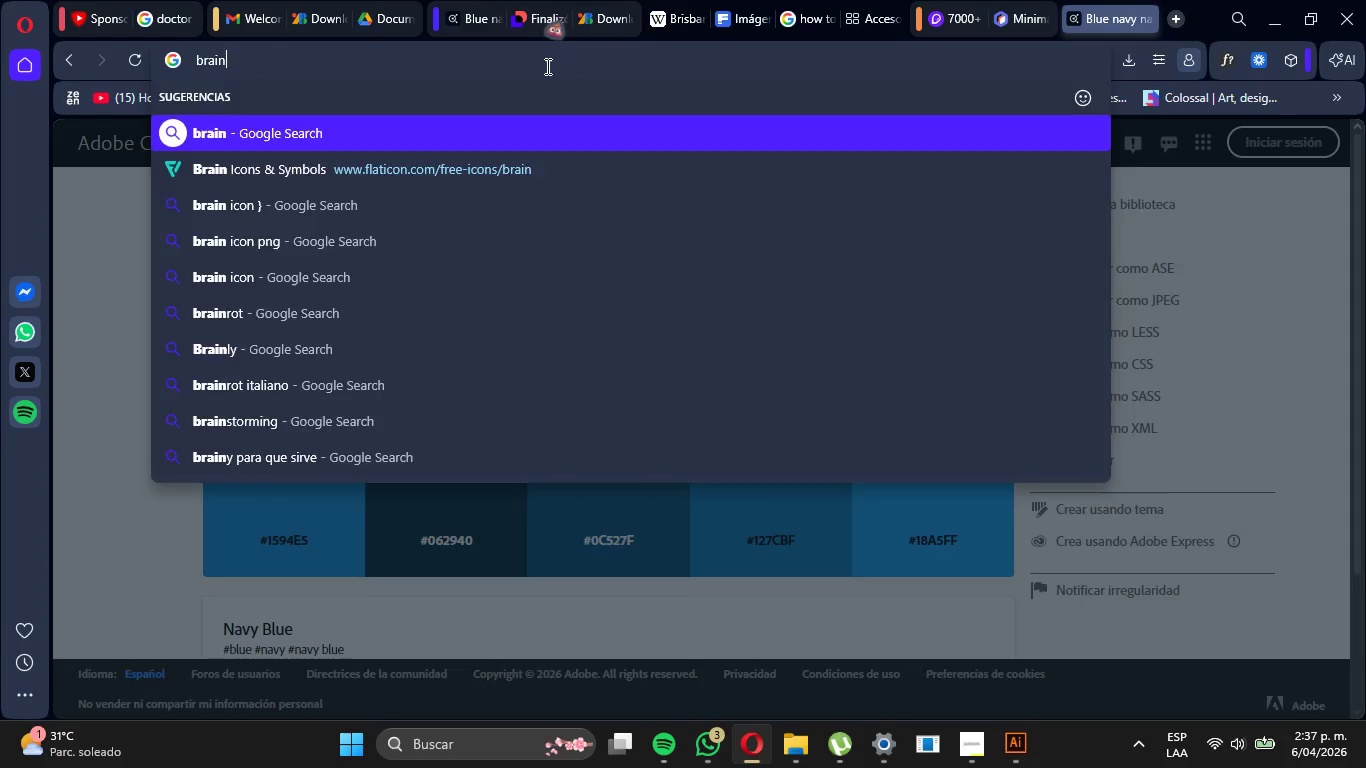 
key(Enter)
 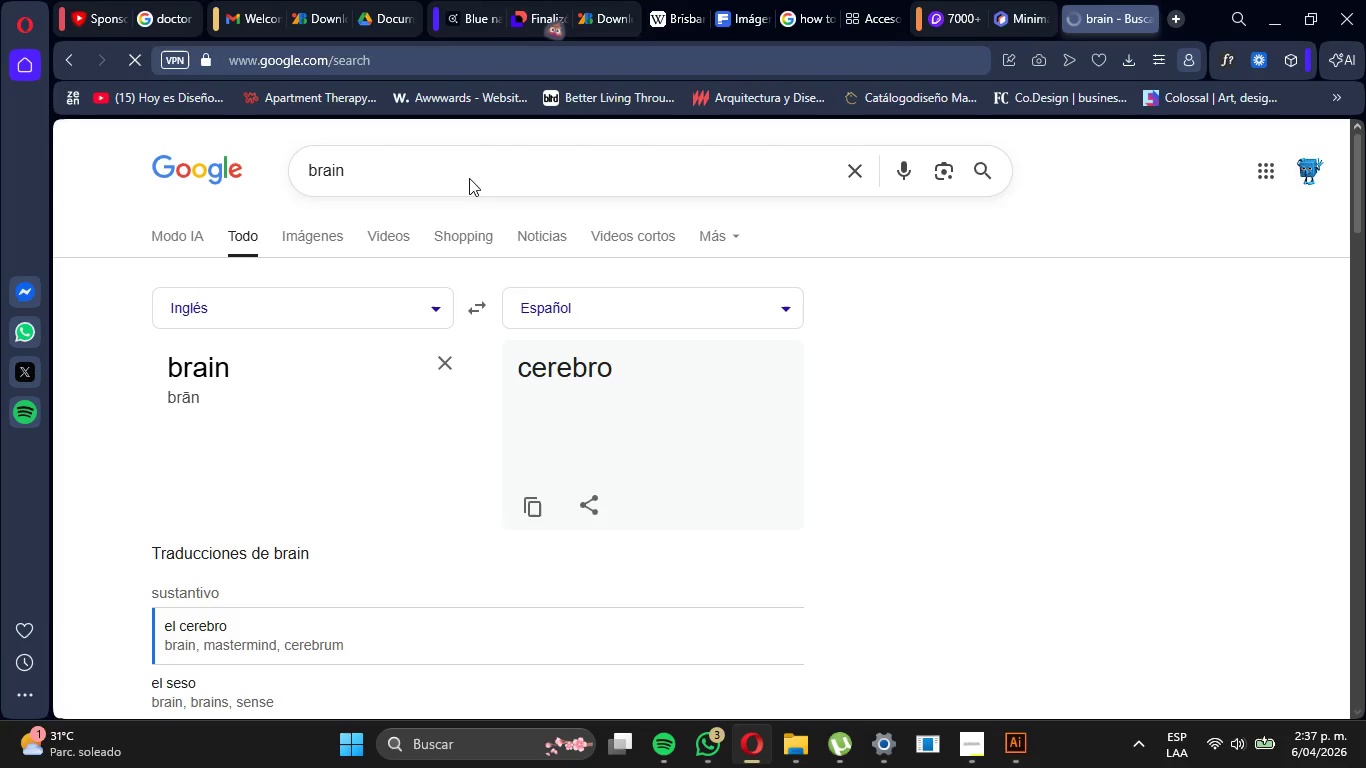 
left_click([462, 186])
 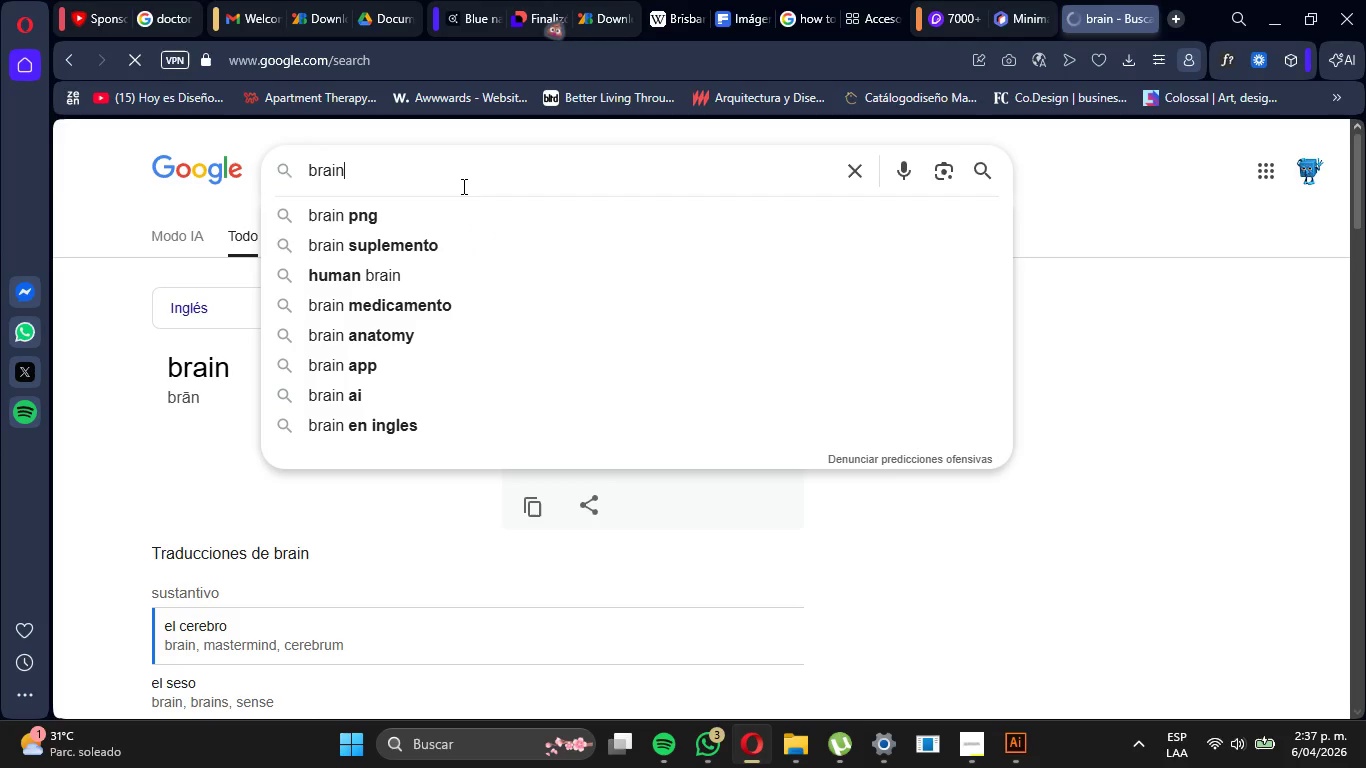 
type( icon google)
 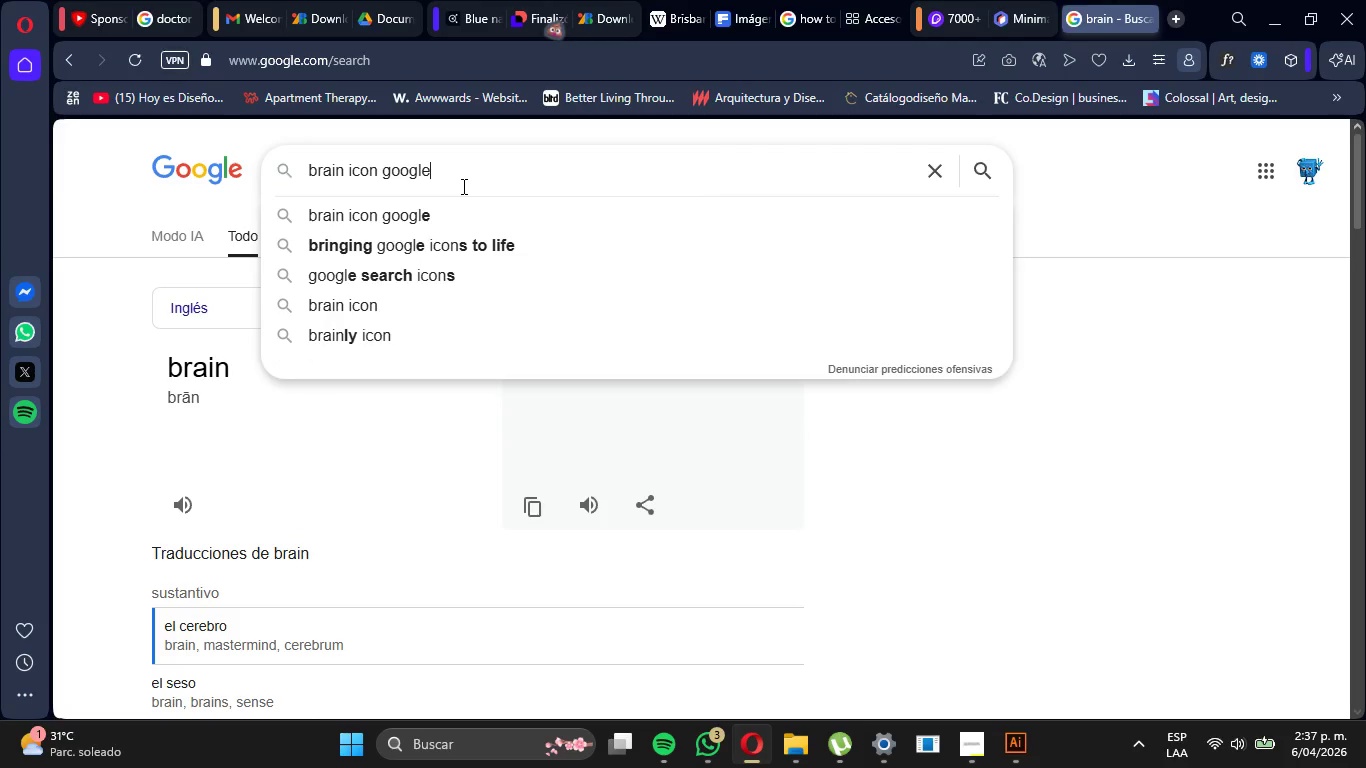 
key(Enter)
 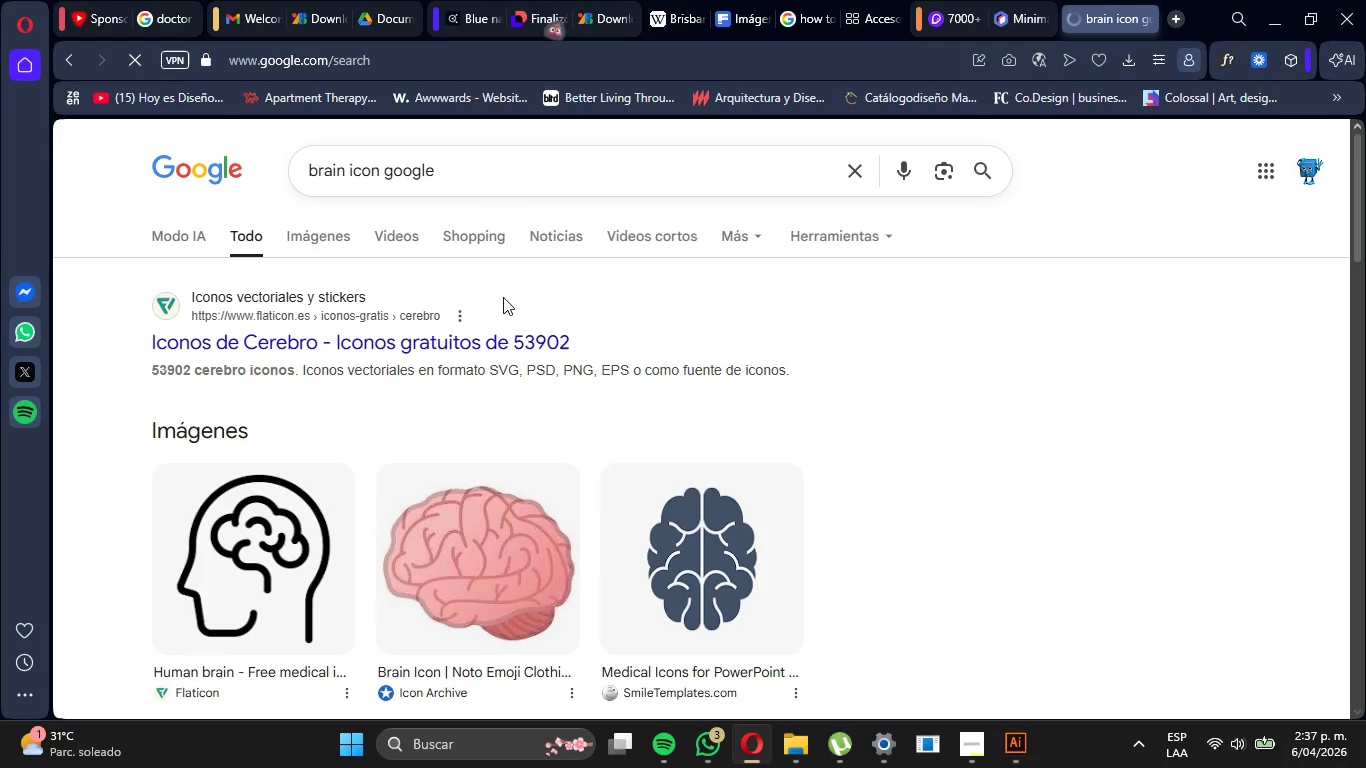 
scroll: coordinate [681, 457], scroll_direction: down, amount: 8.0
 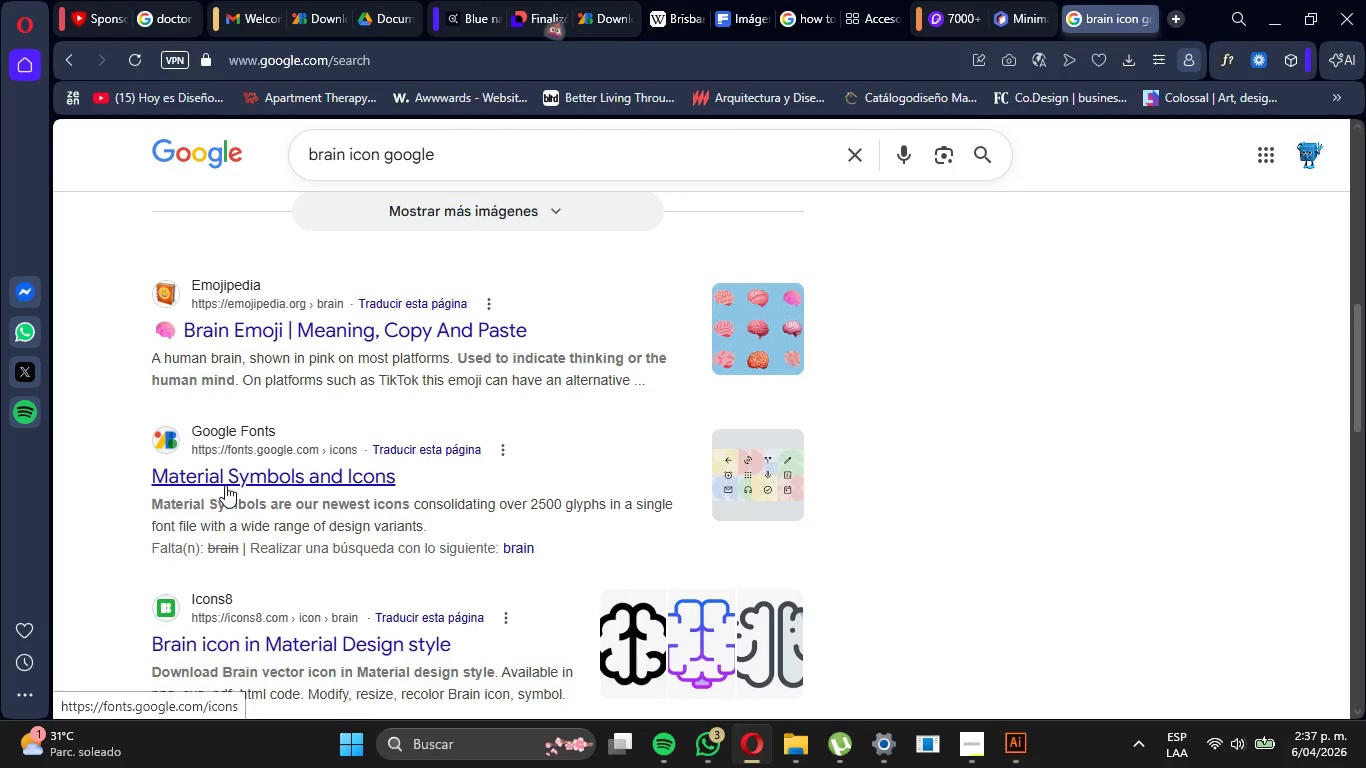 
left_click([225, 483])
 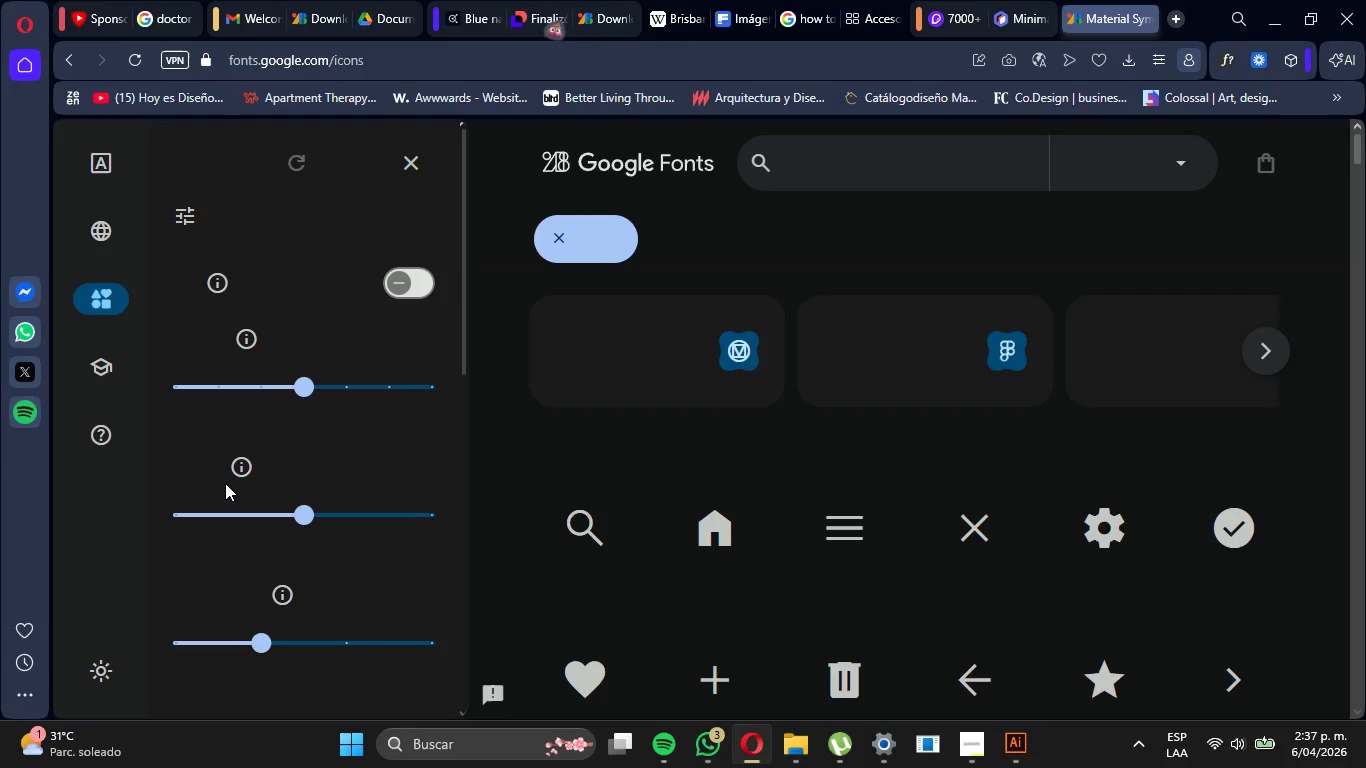 
wait(8.8)
 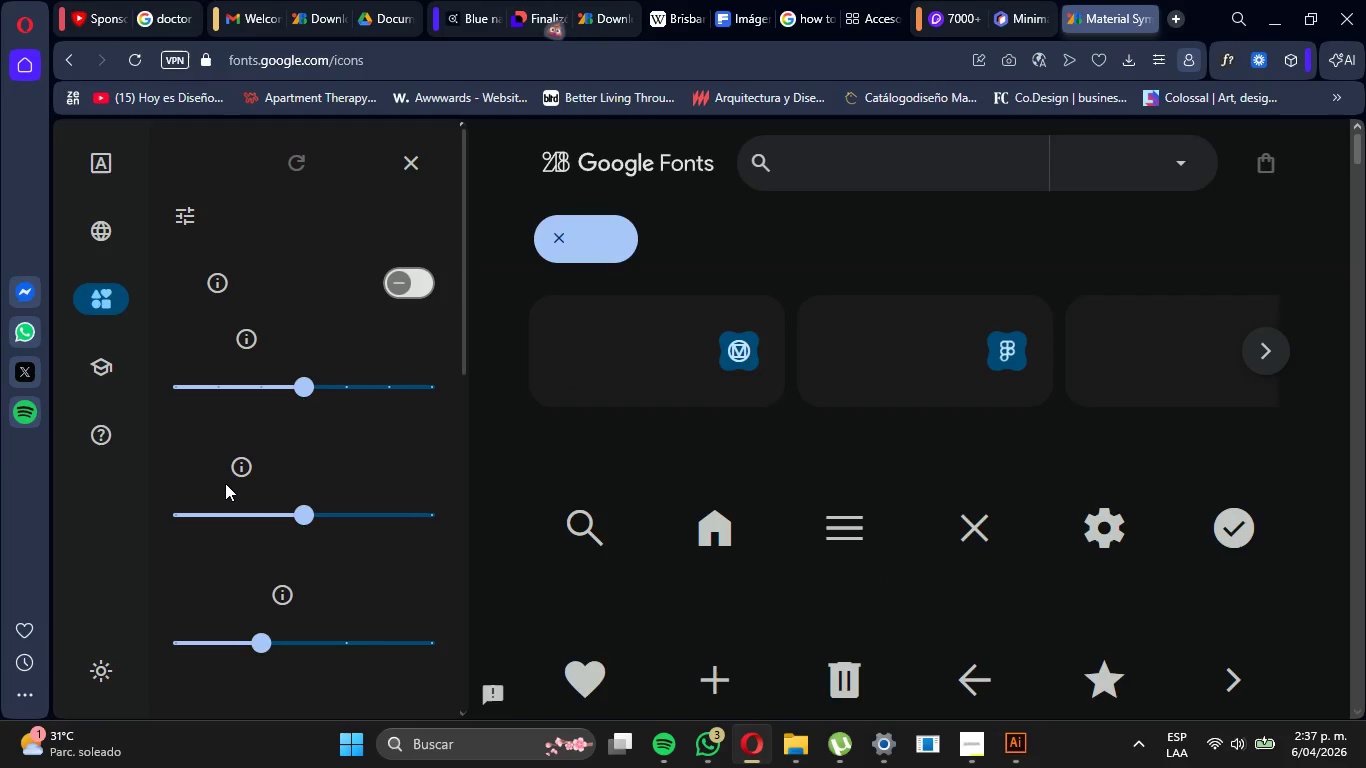 
left_click([892, 161])
 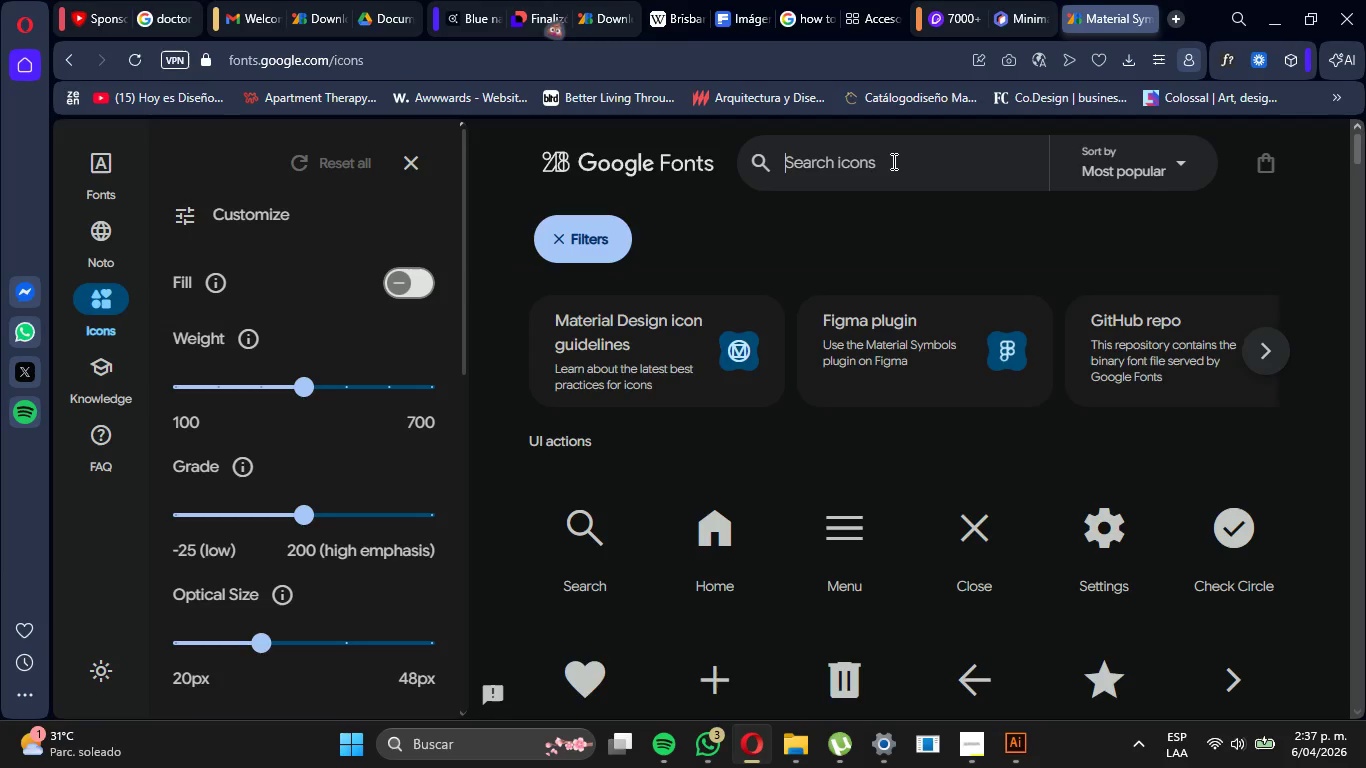 
type(brain)
 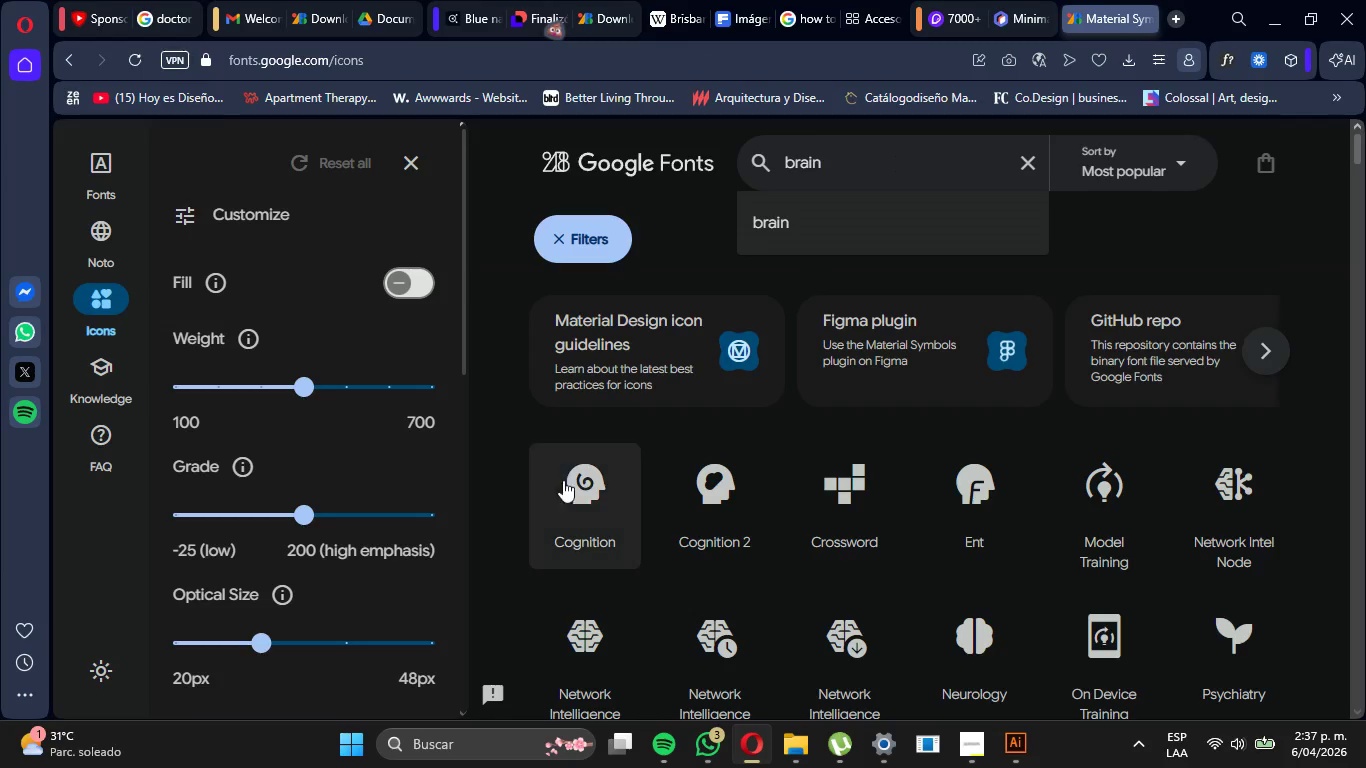 
left_click([589, 480])
 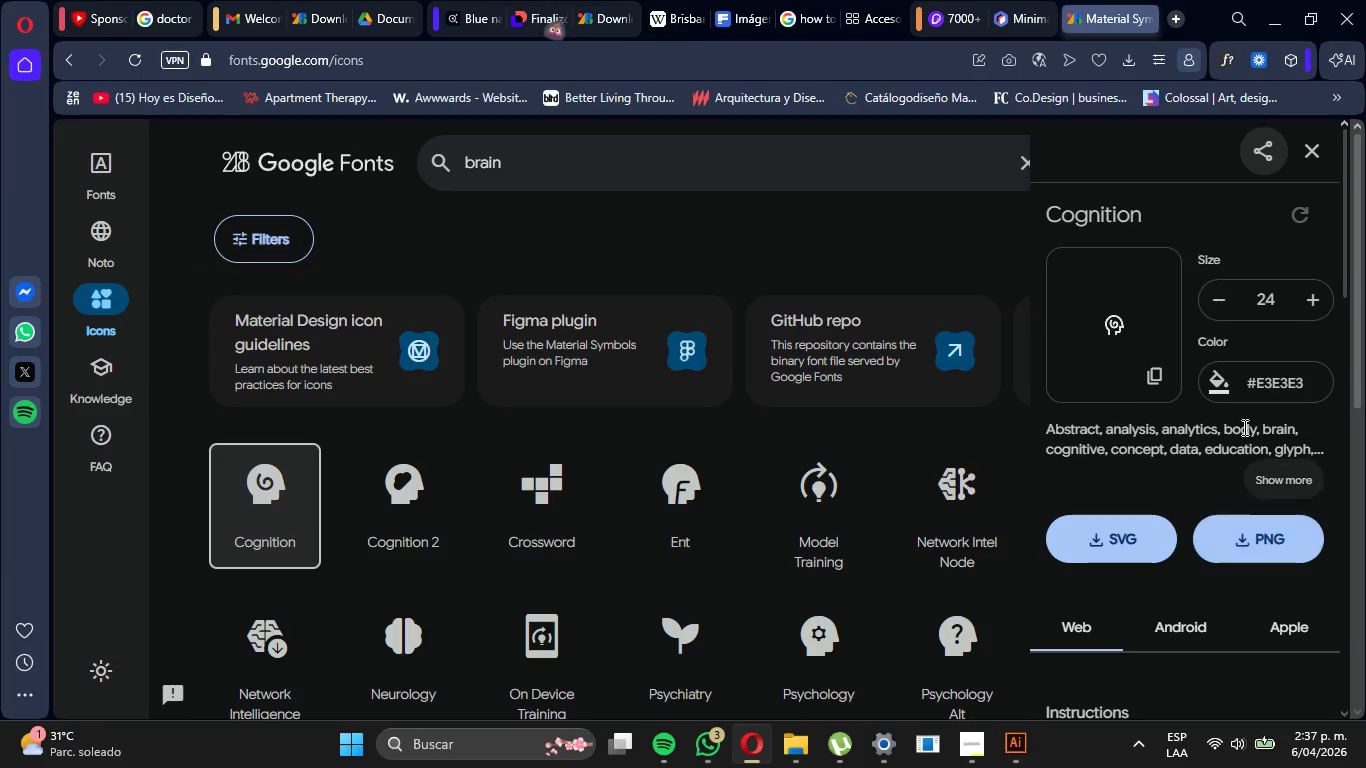 
double_click([1212, 378])
 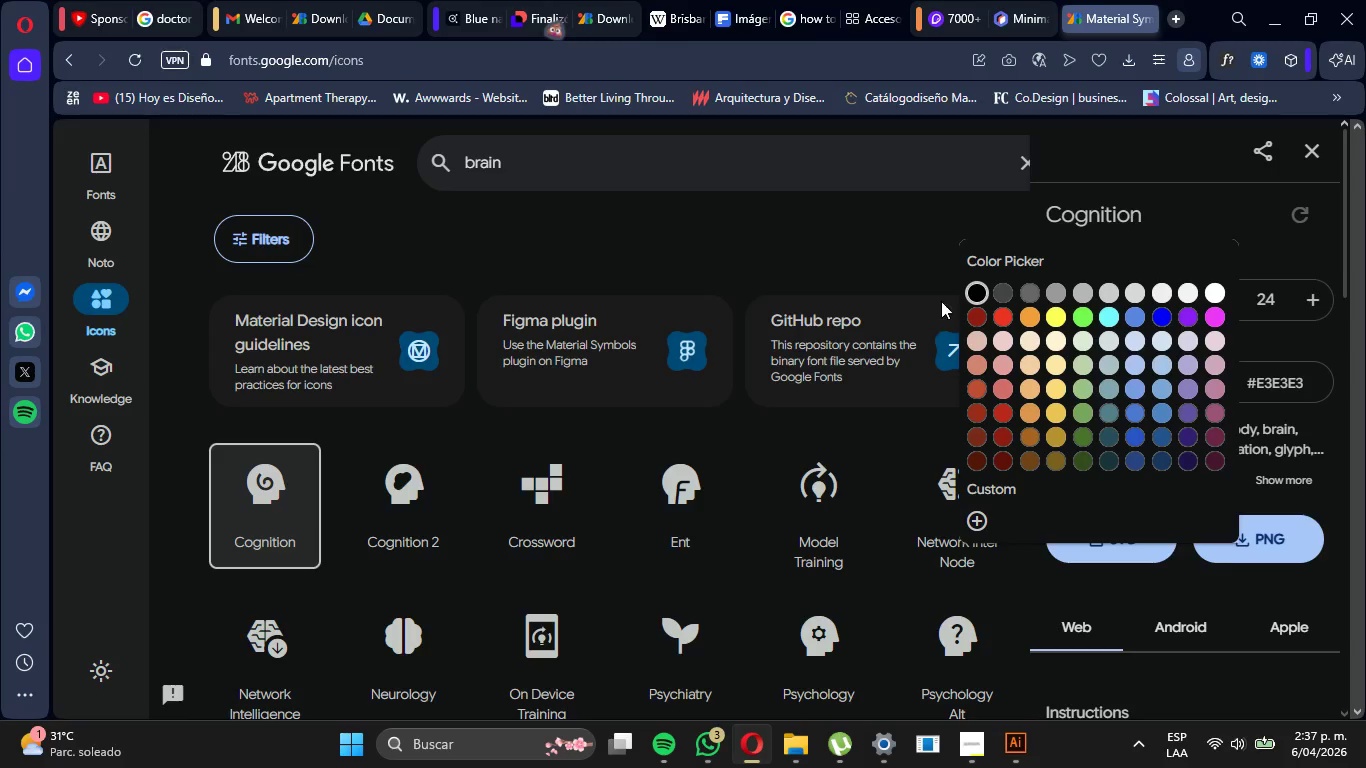 
left_click([974, 292])
 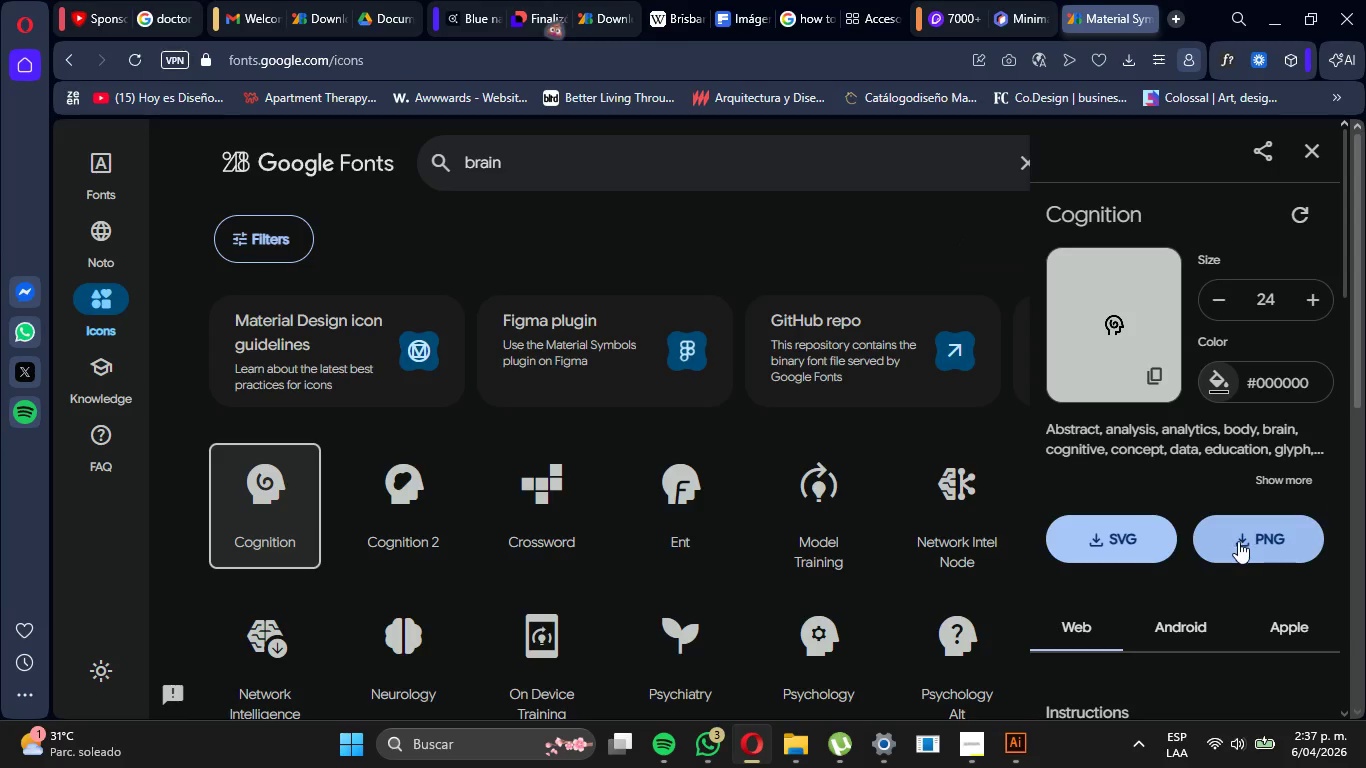 
left_click([1238, 541])
 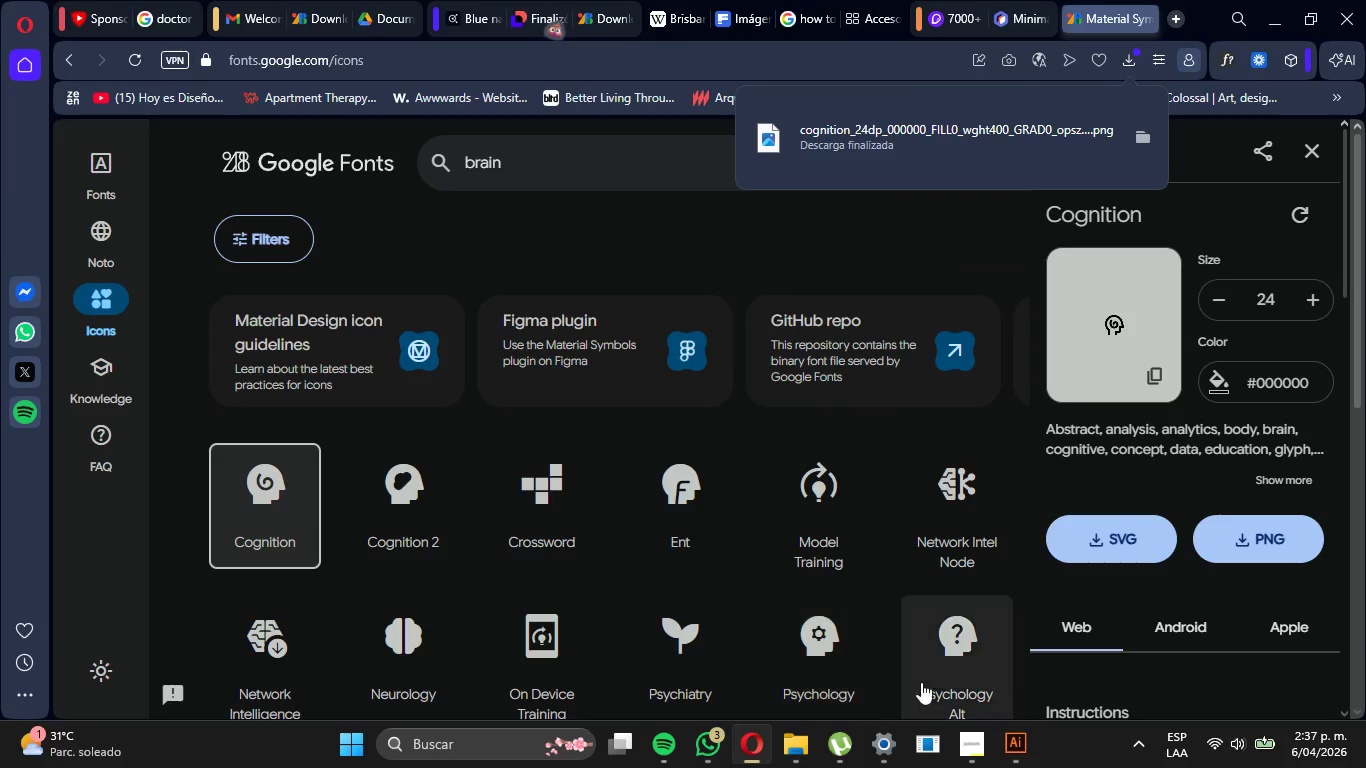 
left_click([1020, 740])
 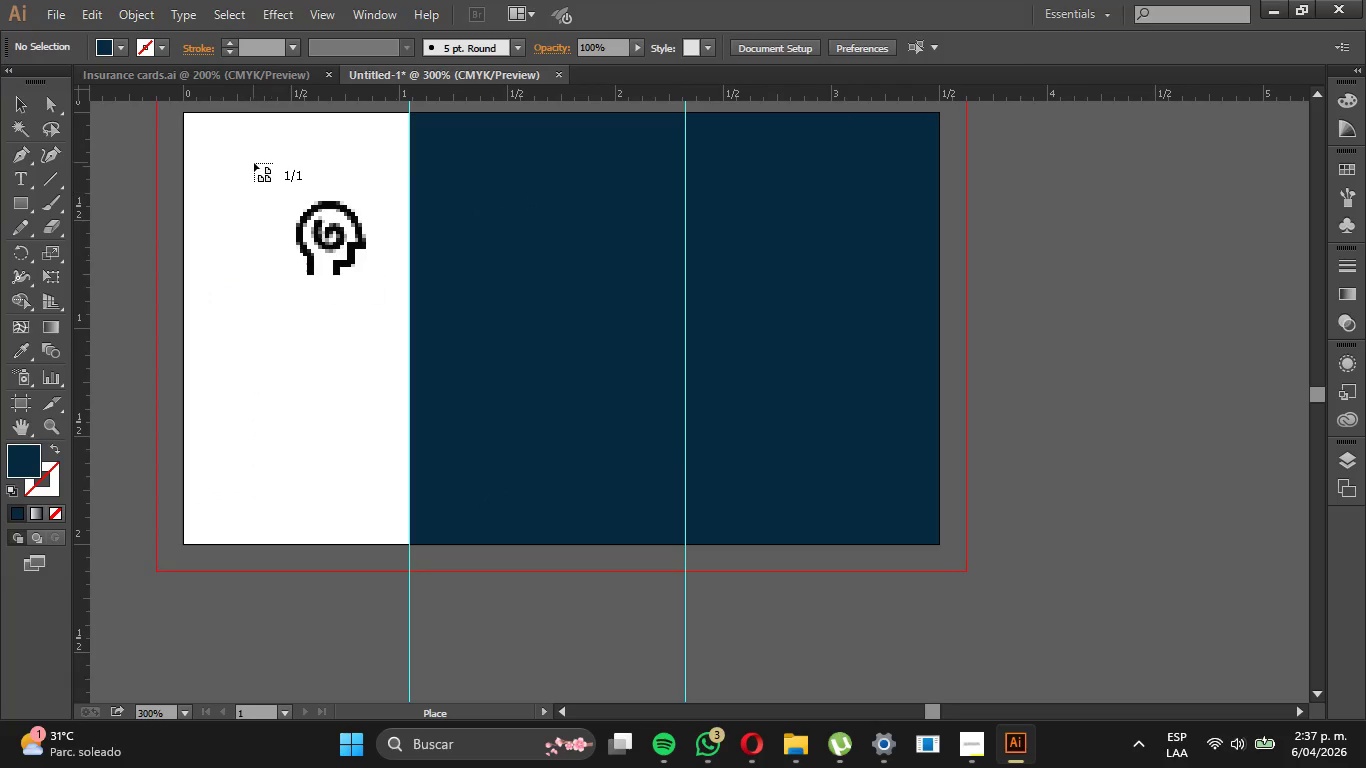 
wait(14.41)
 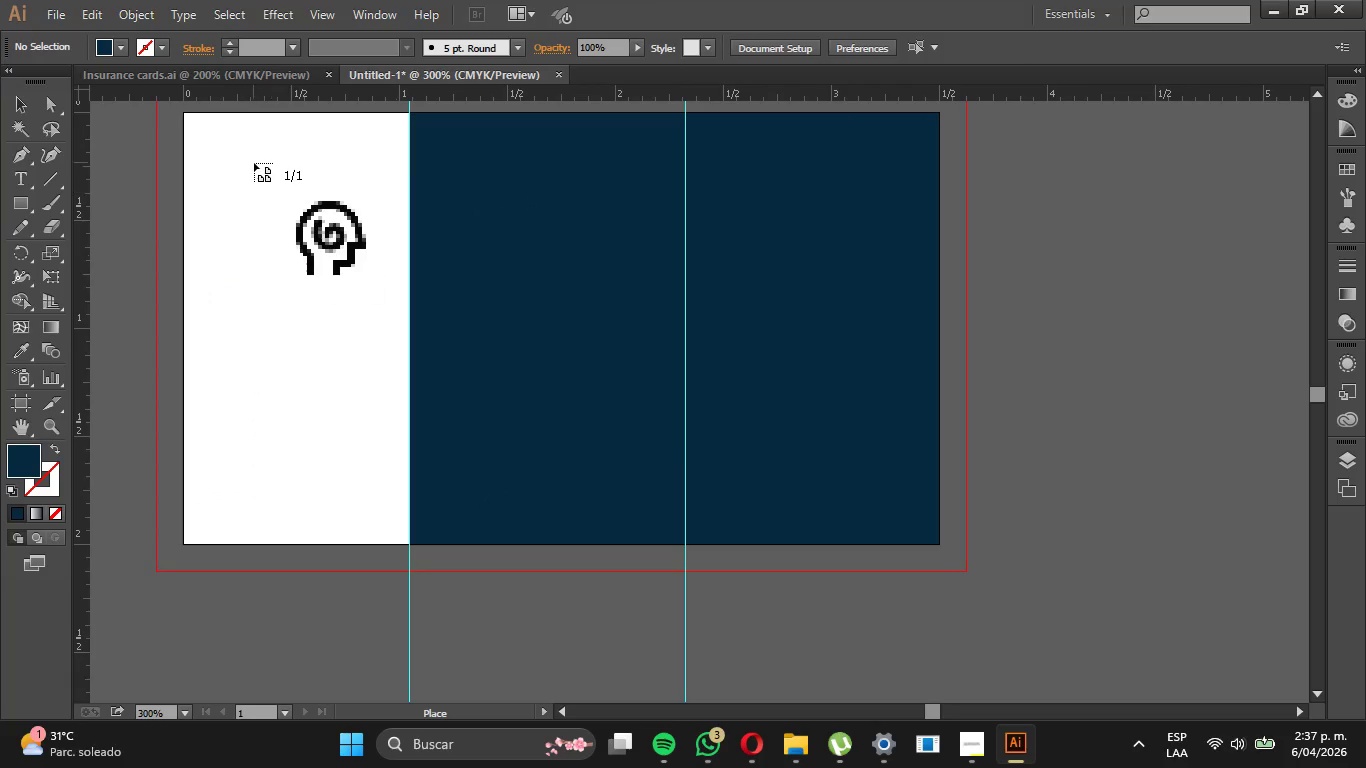 
left_click([749, 741])
 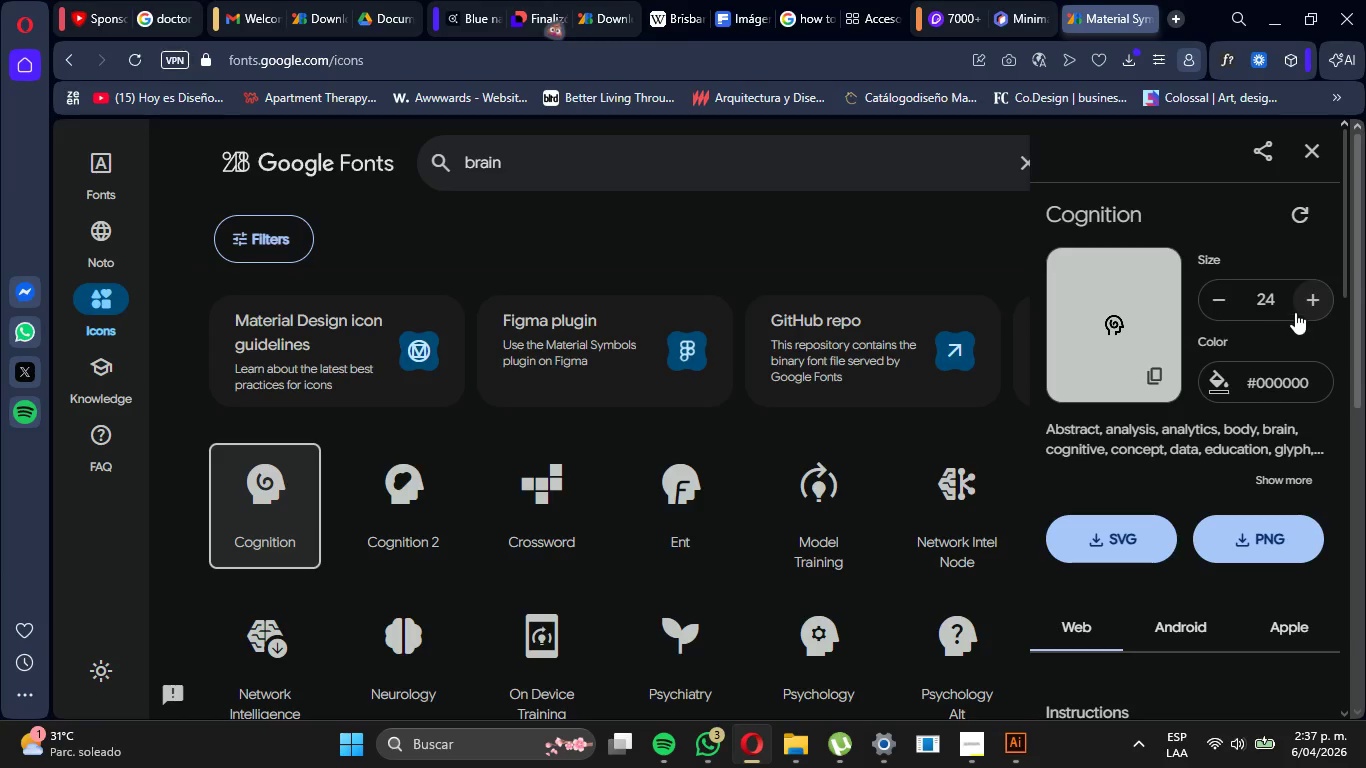 
double_click([1303, 296])
 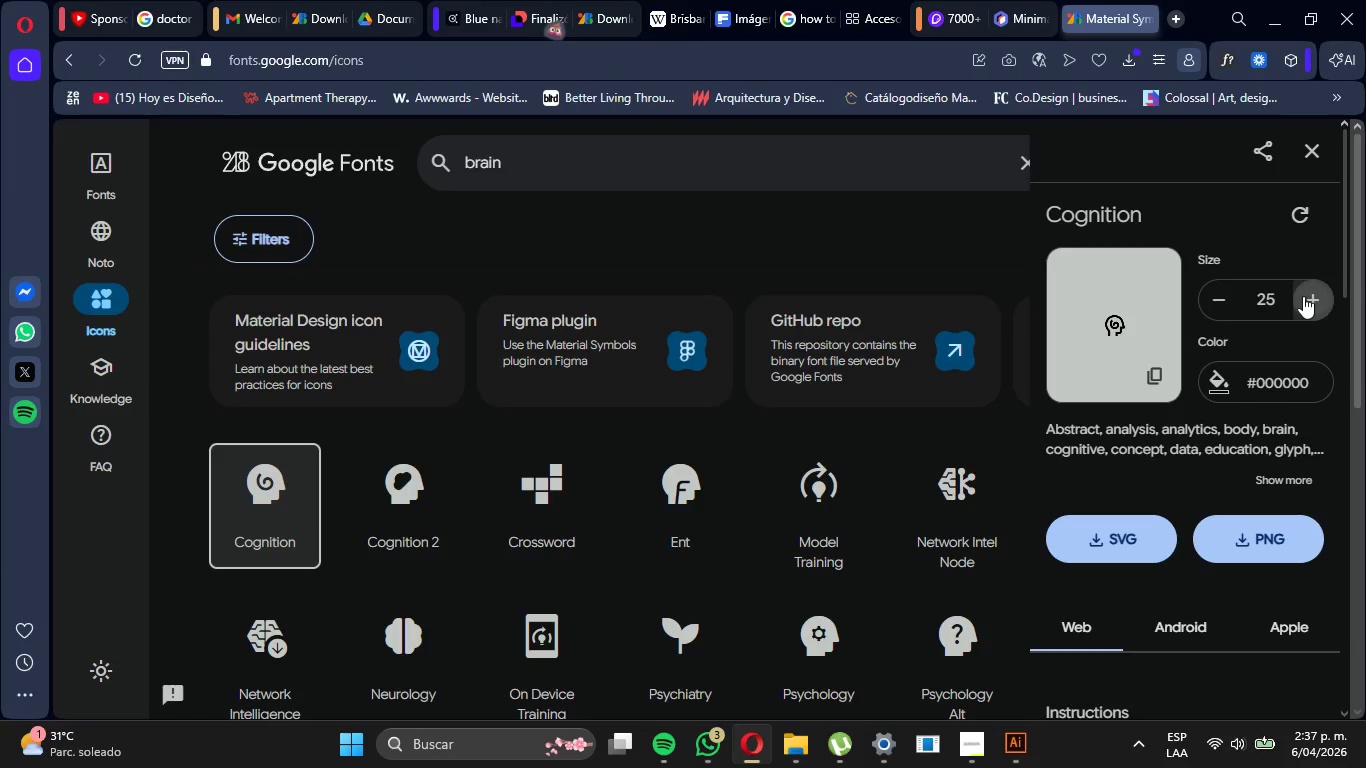 
triple_click([1303, 296])
 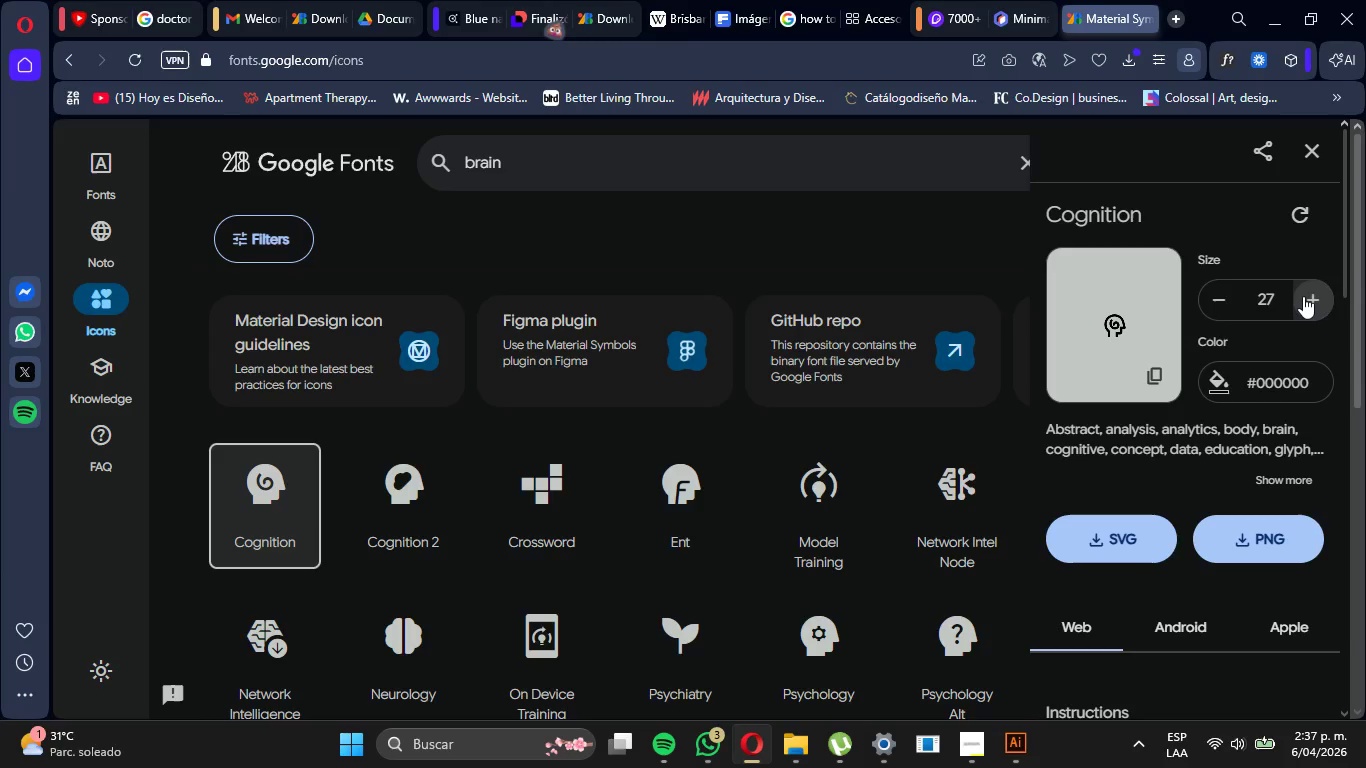 
triple_click([1303, 296])
 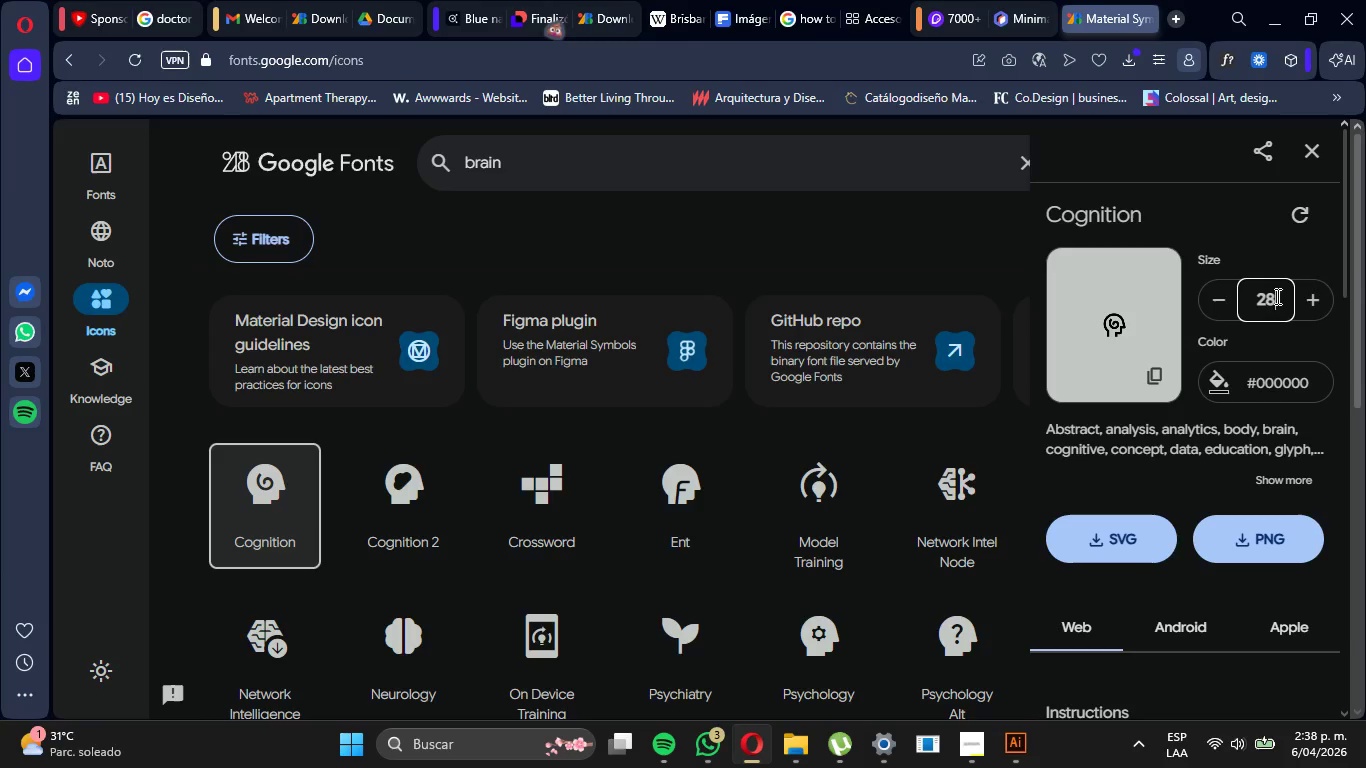 
double_click([1276, 296])
 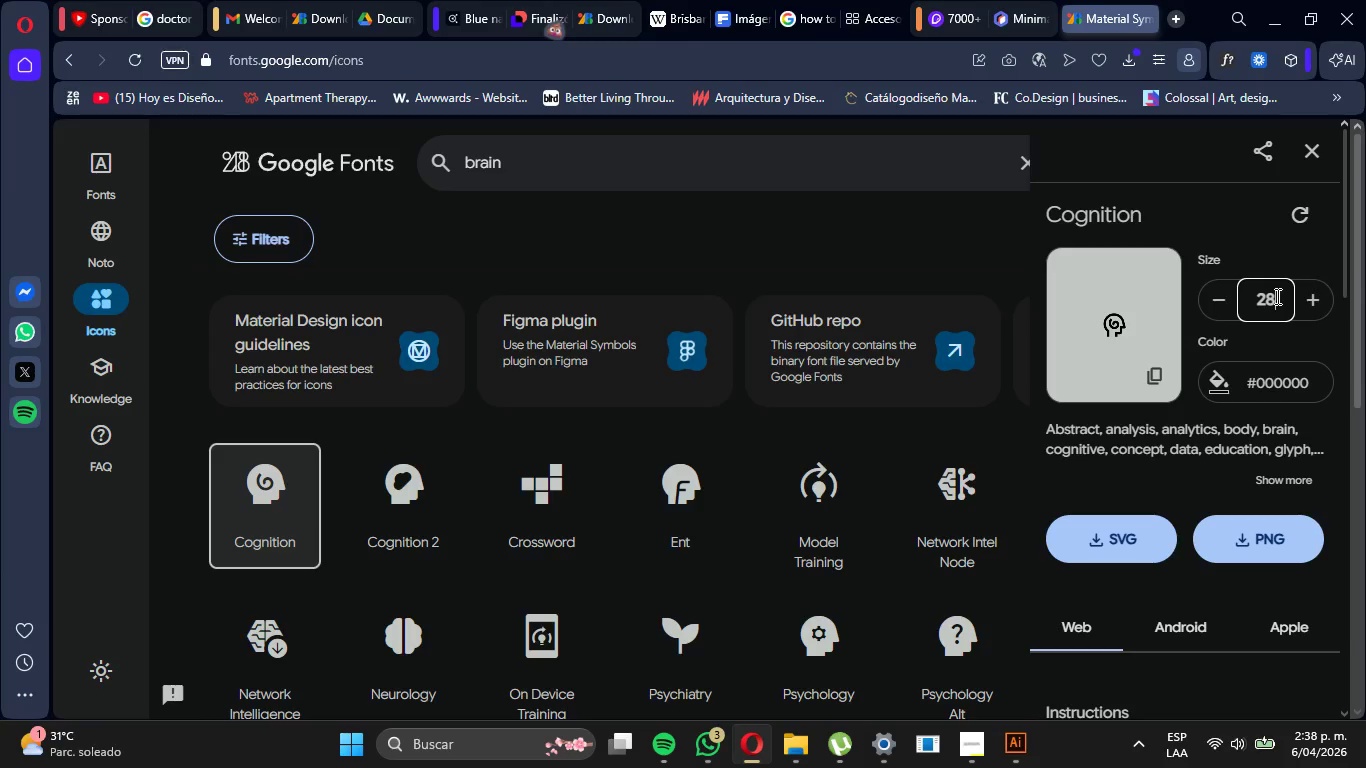 
triple_click([1276, 296])
 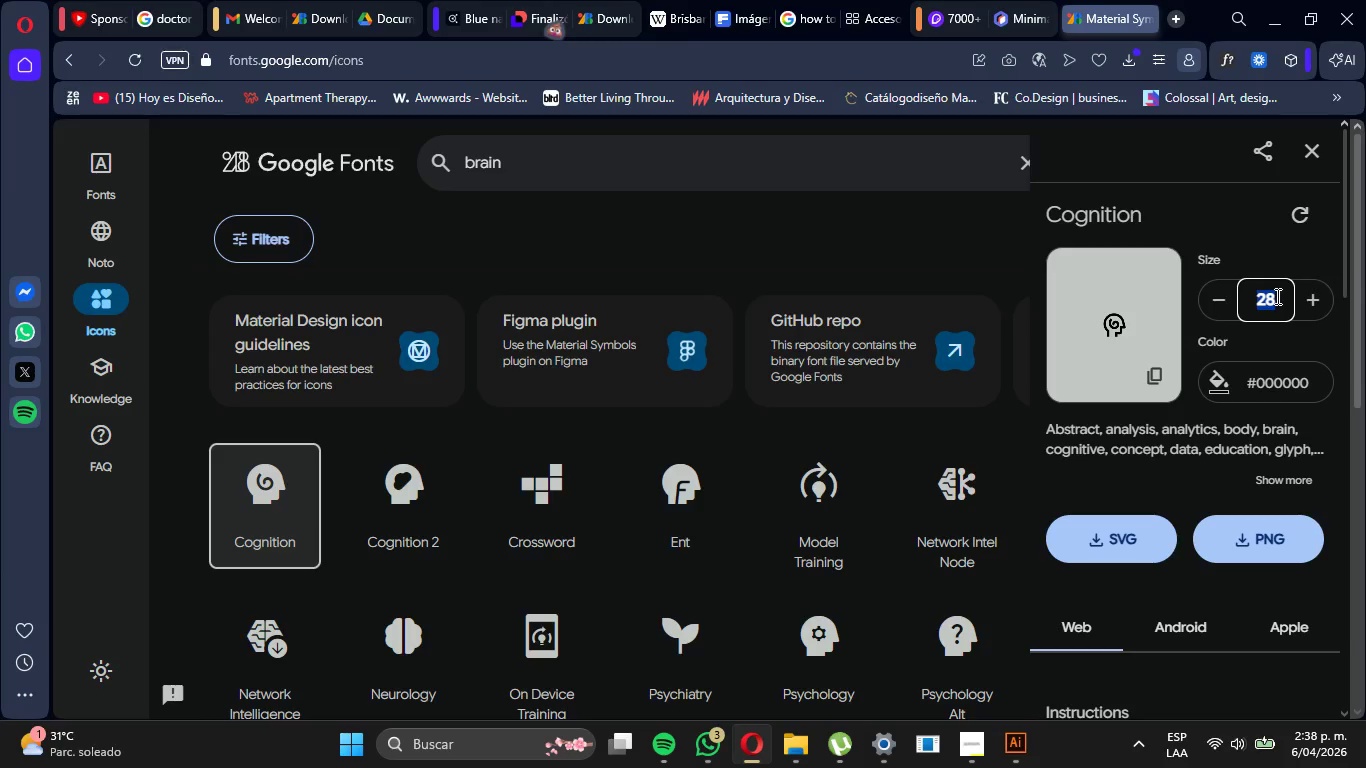 
key(Numpad6)
 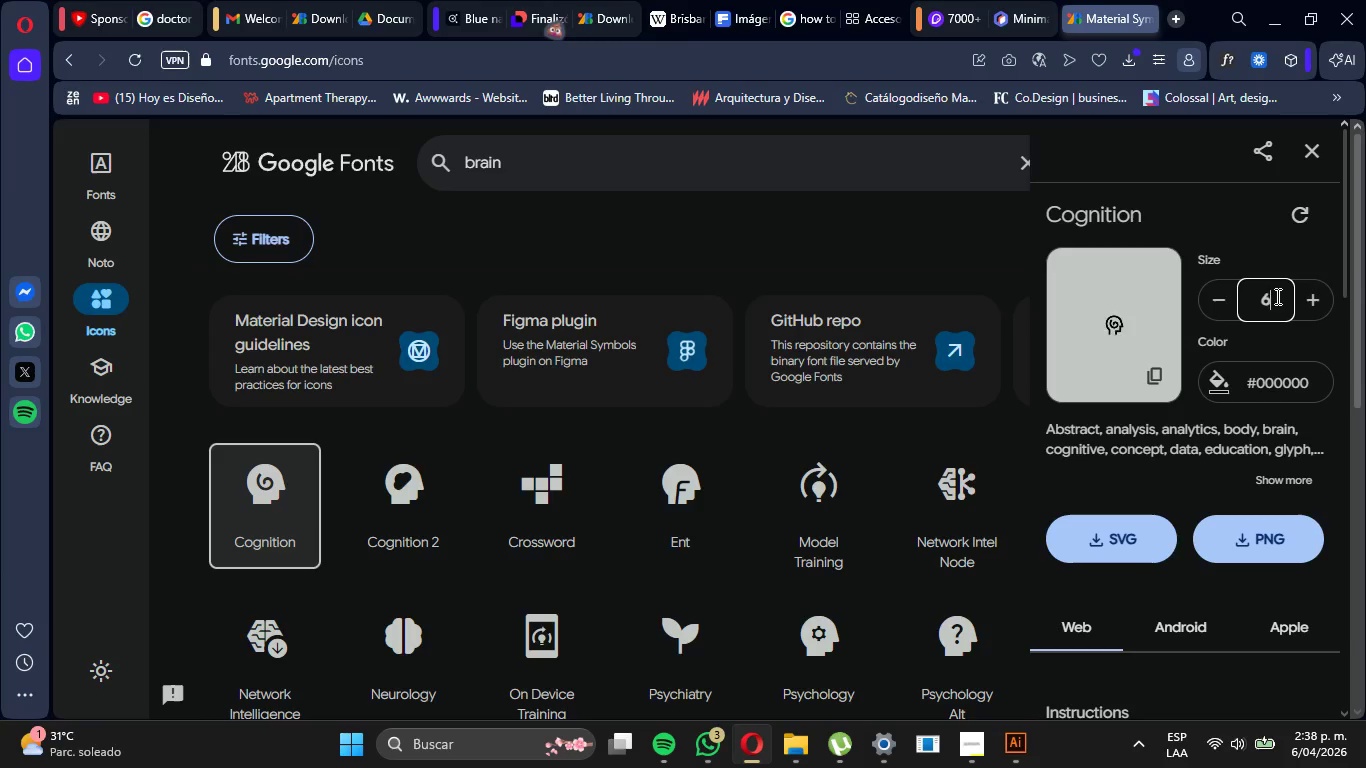 
key(Numpad0)
 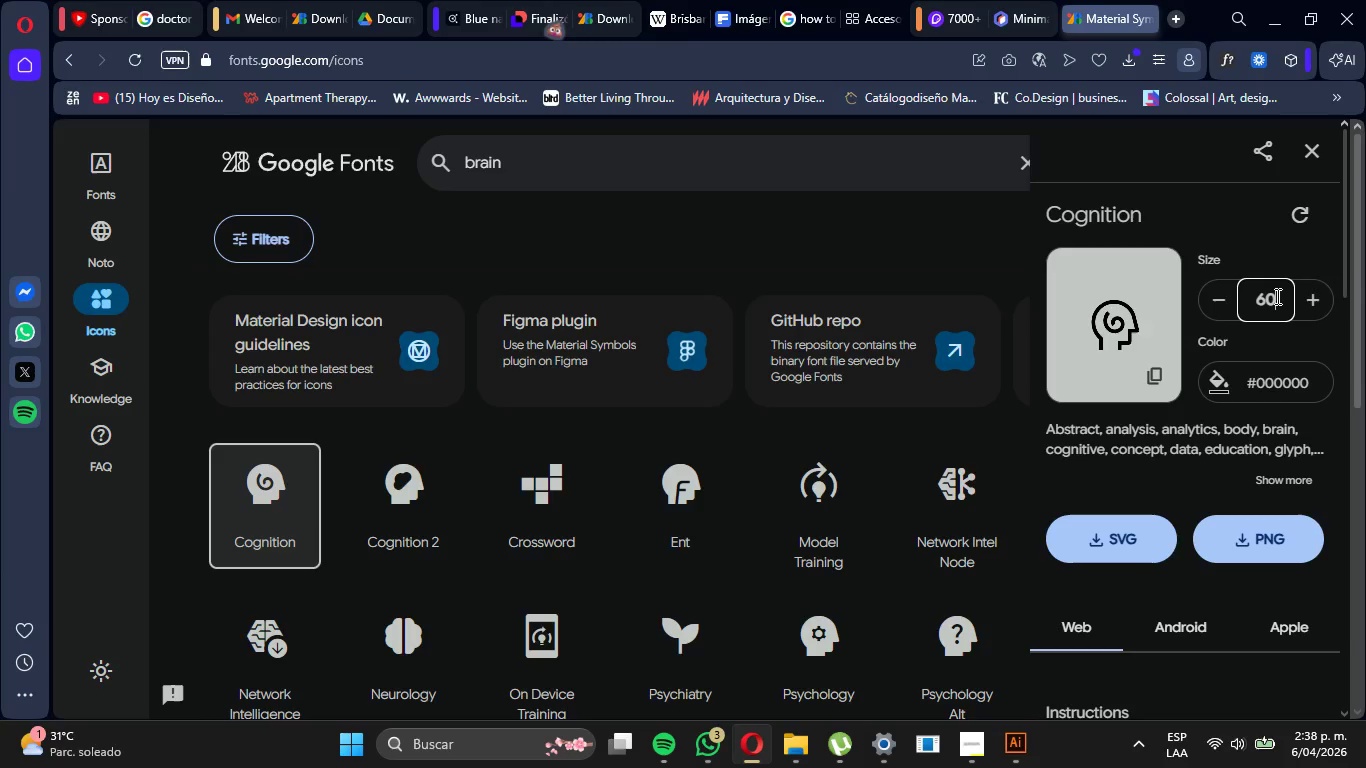 
key(Backspace)
 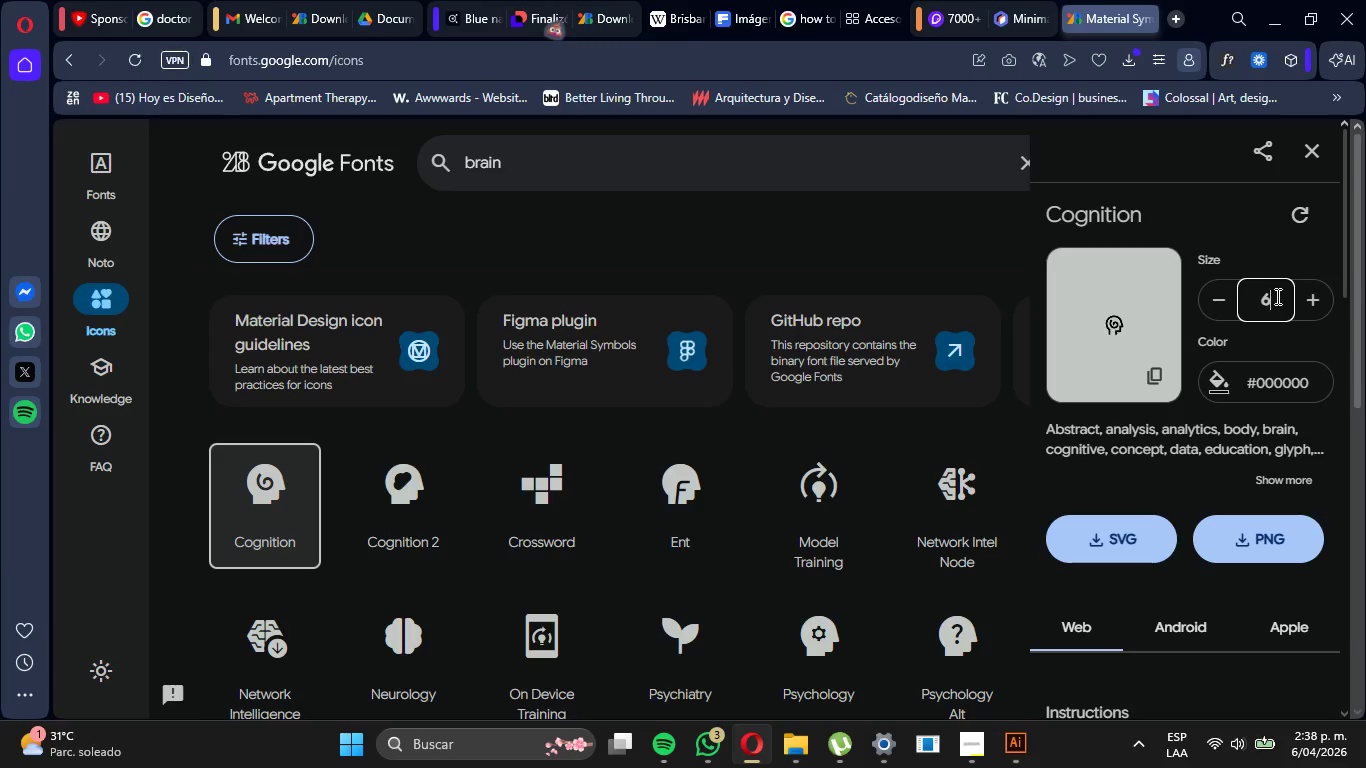 
key(Backspace)
 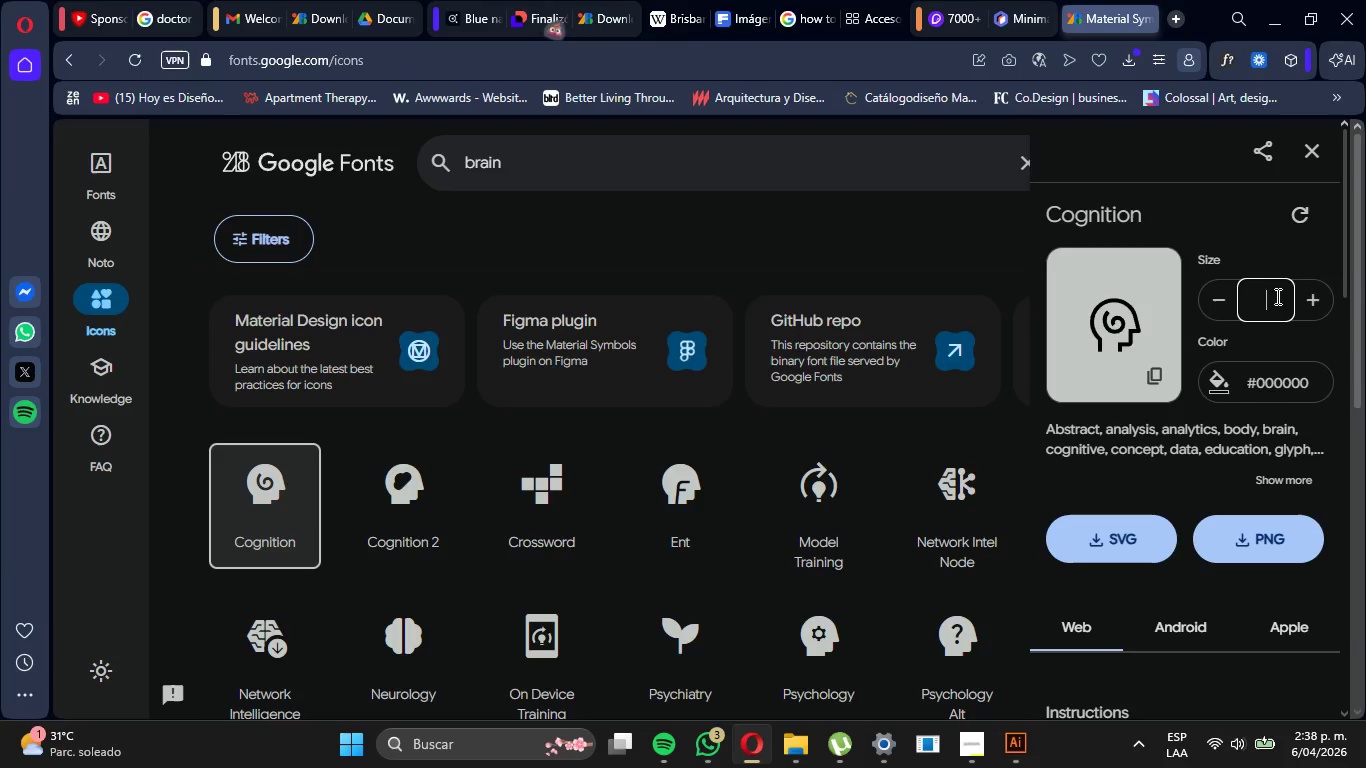 
key(Backspace)
 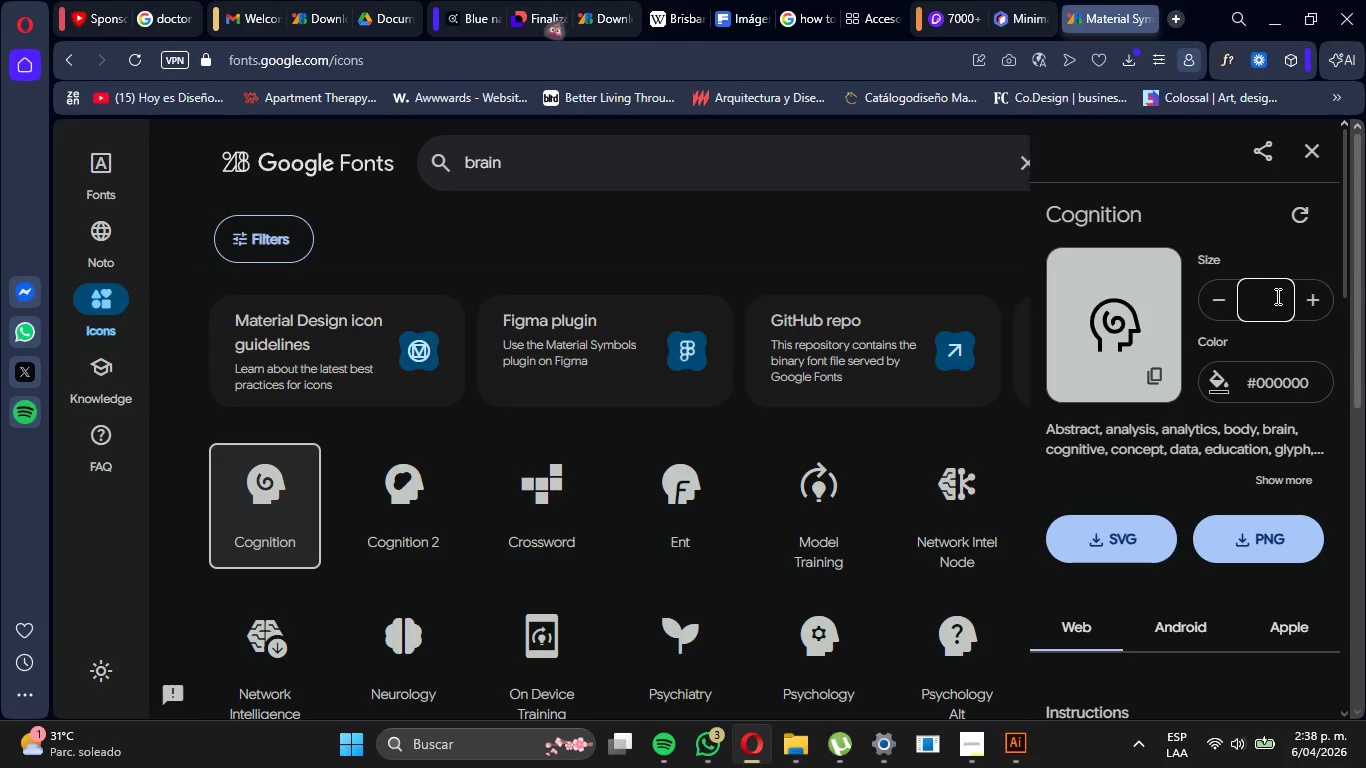 
key(Numpad7)
 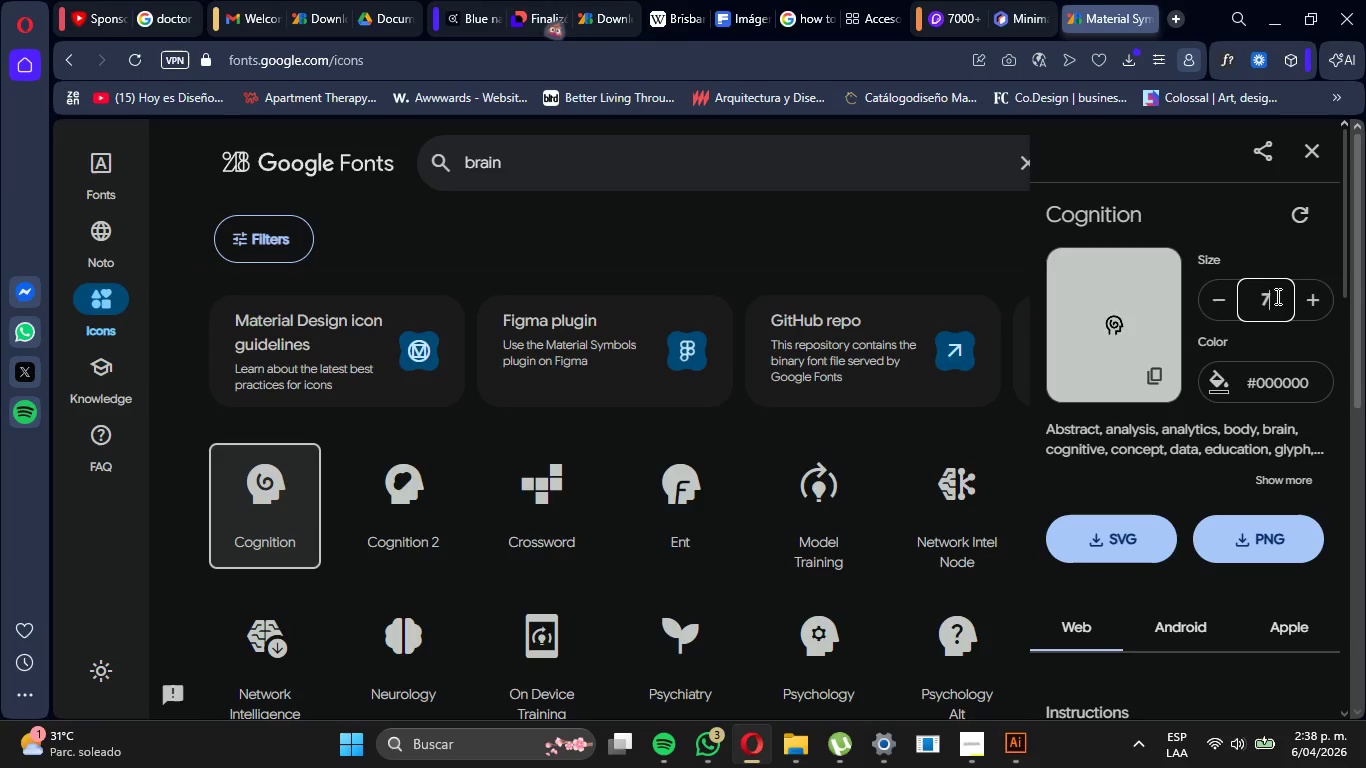 
key(Numpad5)
 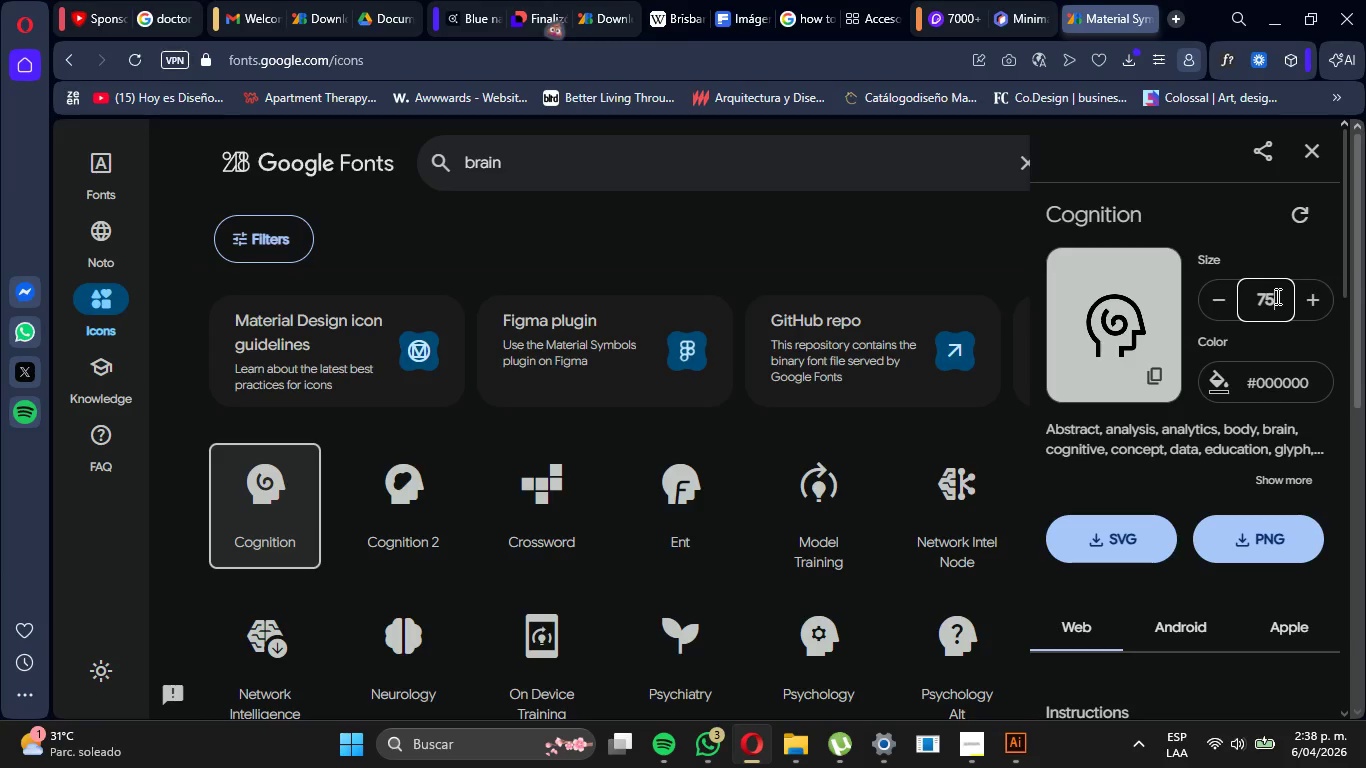 
key(Enter)
 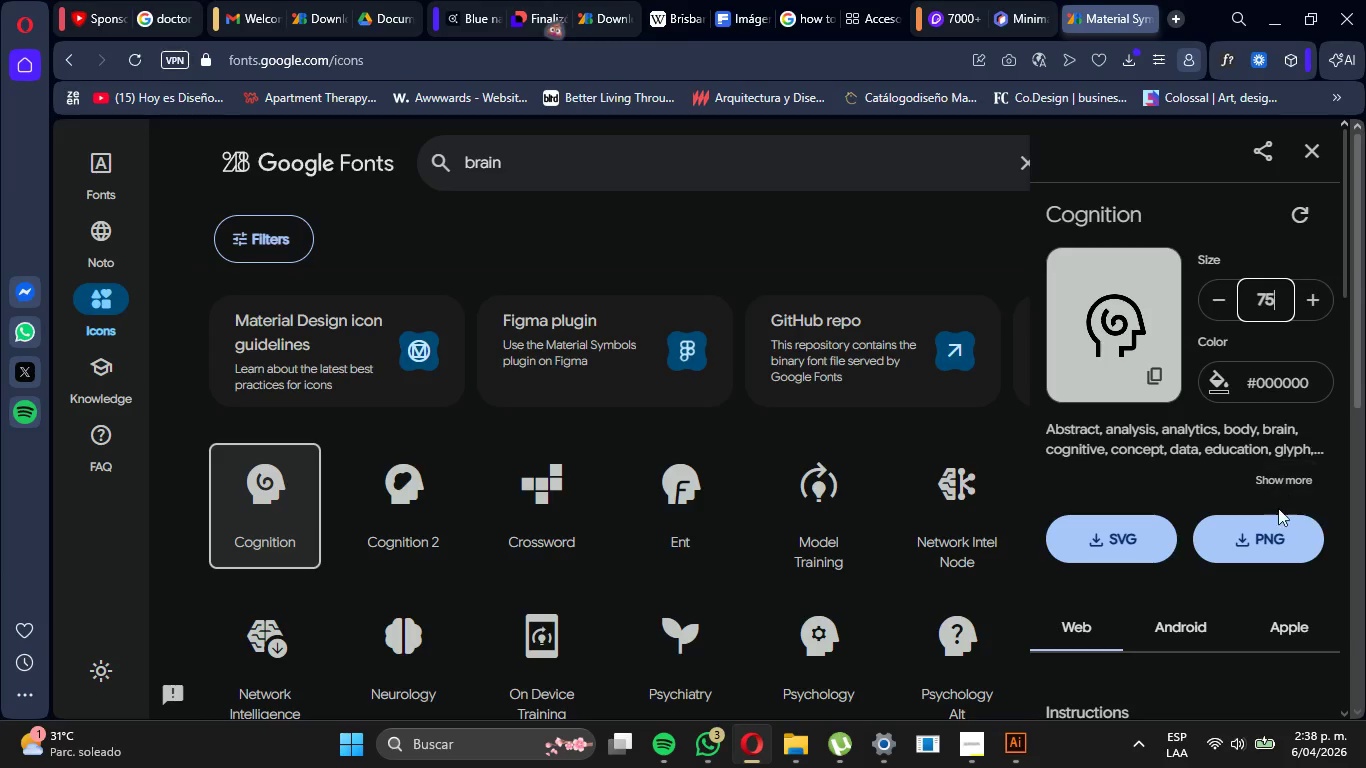 
left_click([1263, 528])
 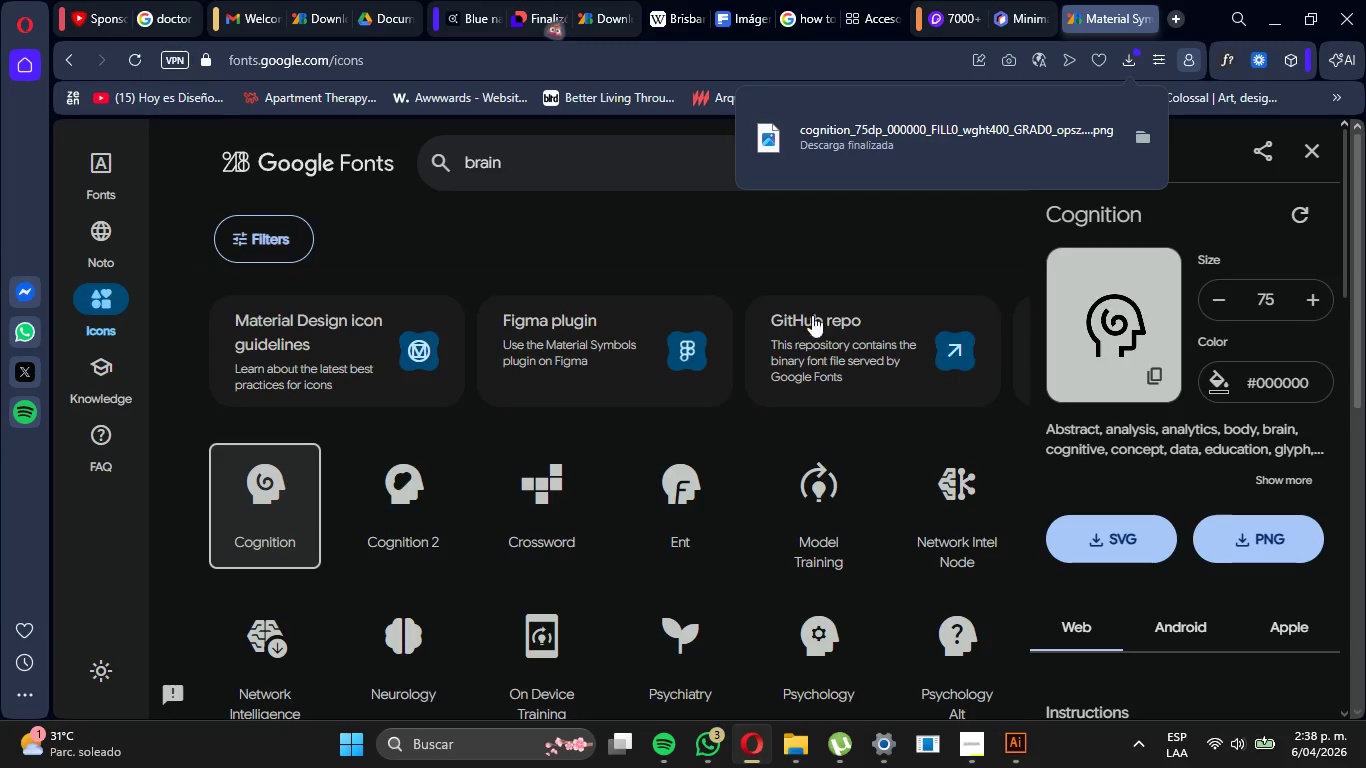 
scroll: coordinate [809, 403], scroll_direction: down, amount: 3.0
 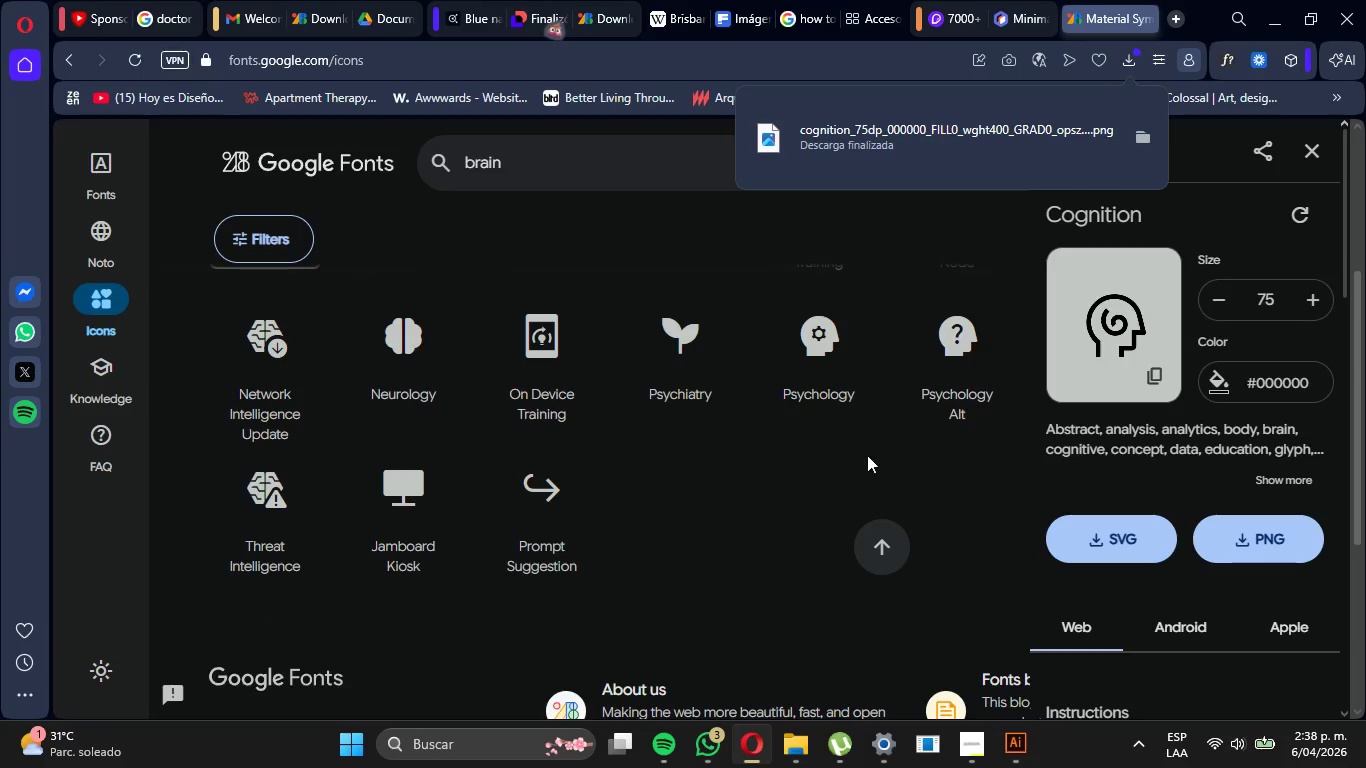 
scroll: coordinate [803, 397], scroll_direction: up, amount: 3.0
 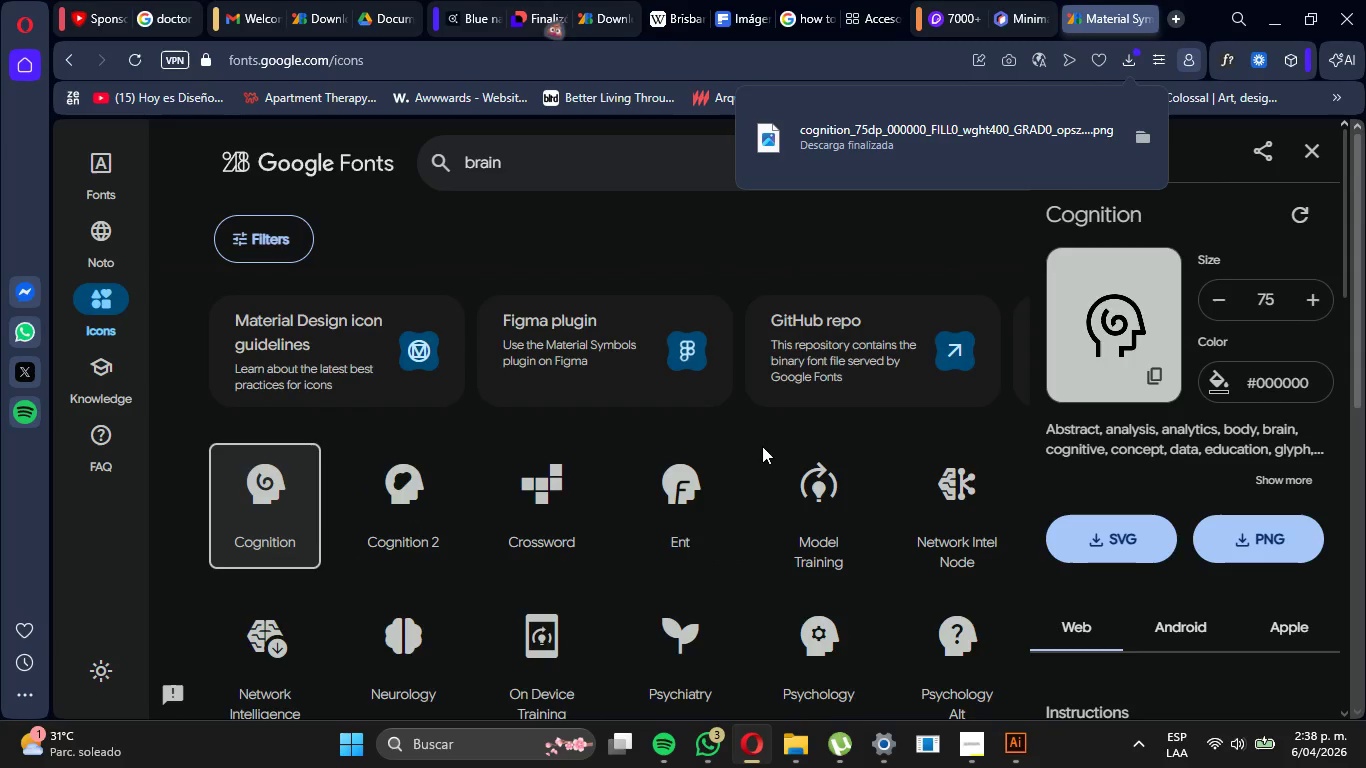 
scroll: coordinate [767, 356], scroll_direction: down, amount: 2.0
 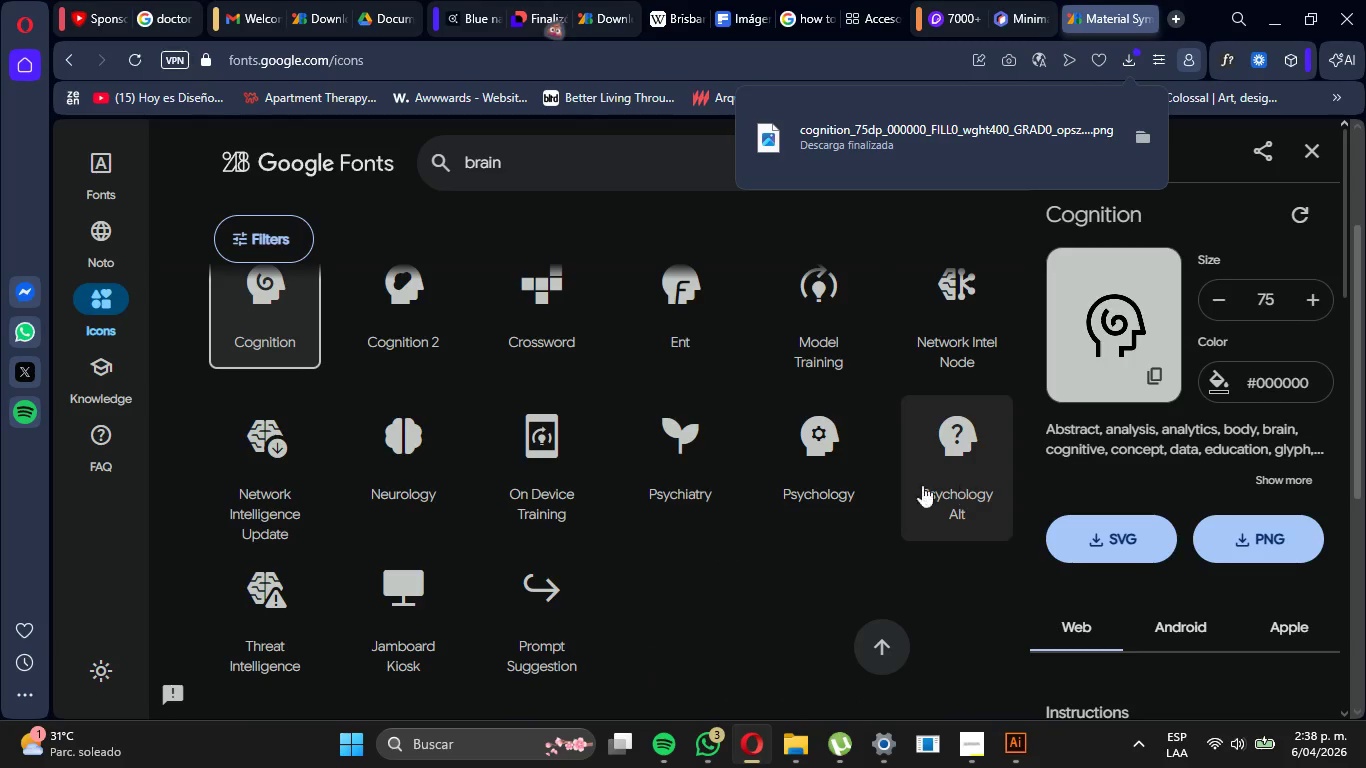 
scroll: coordinate [861, 485], scroll_direction: up, amount: 3.0
 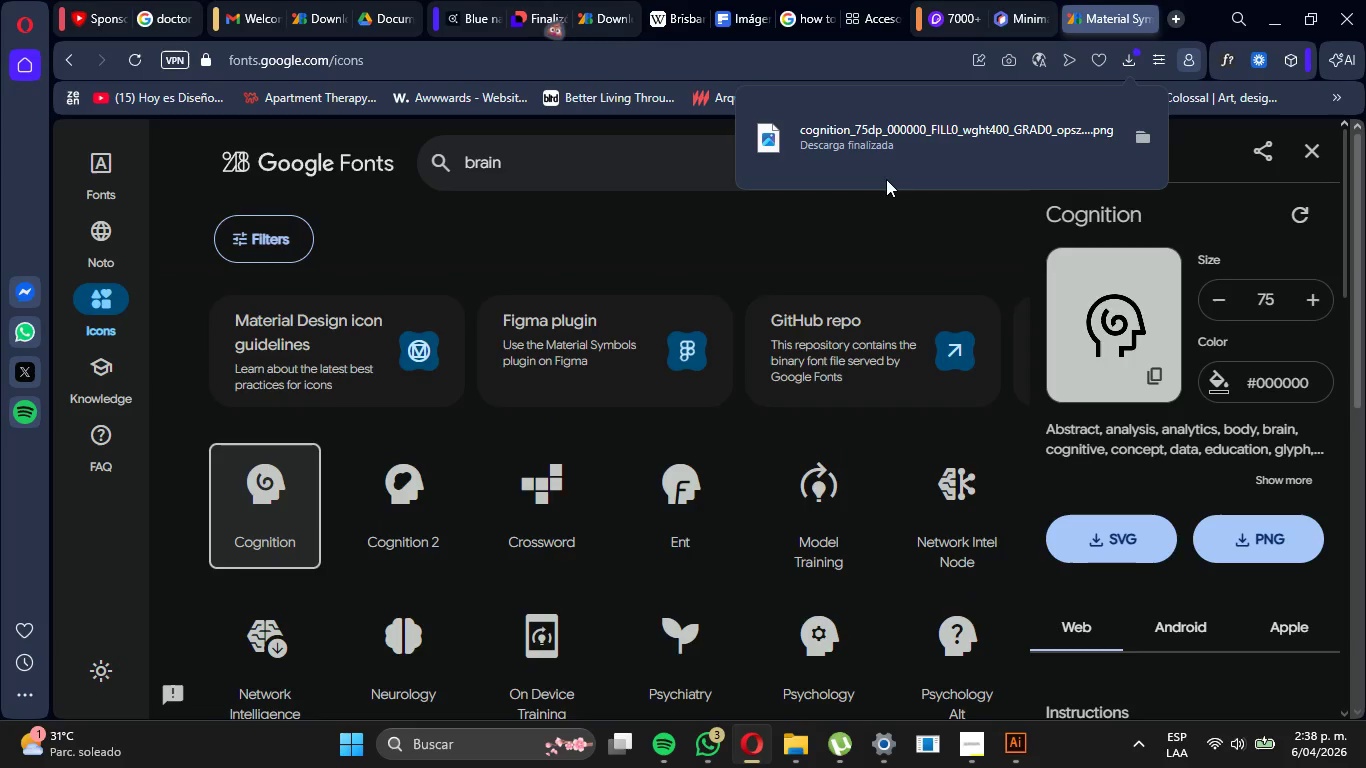 
double_click([886, 166])
 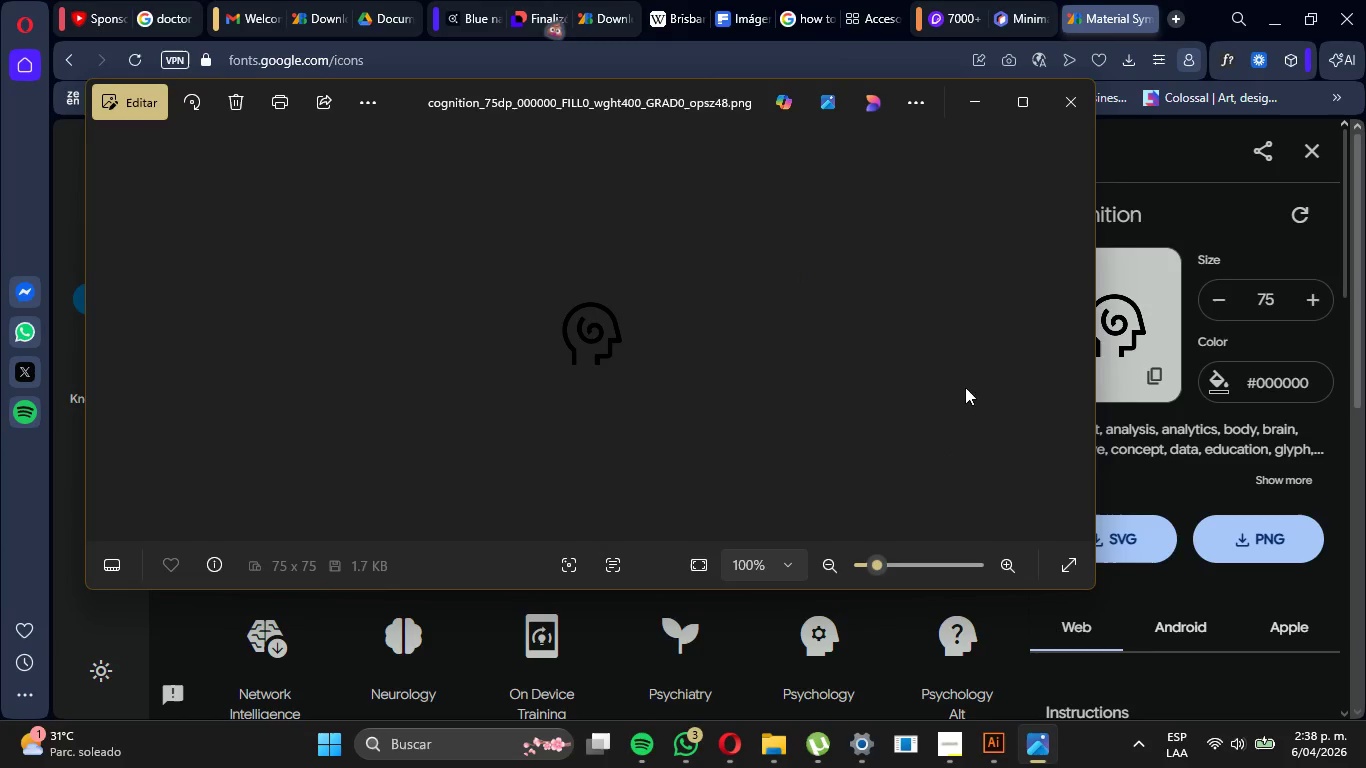 
left_click([991, 738])
 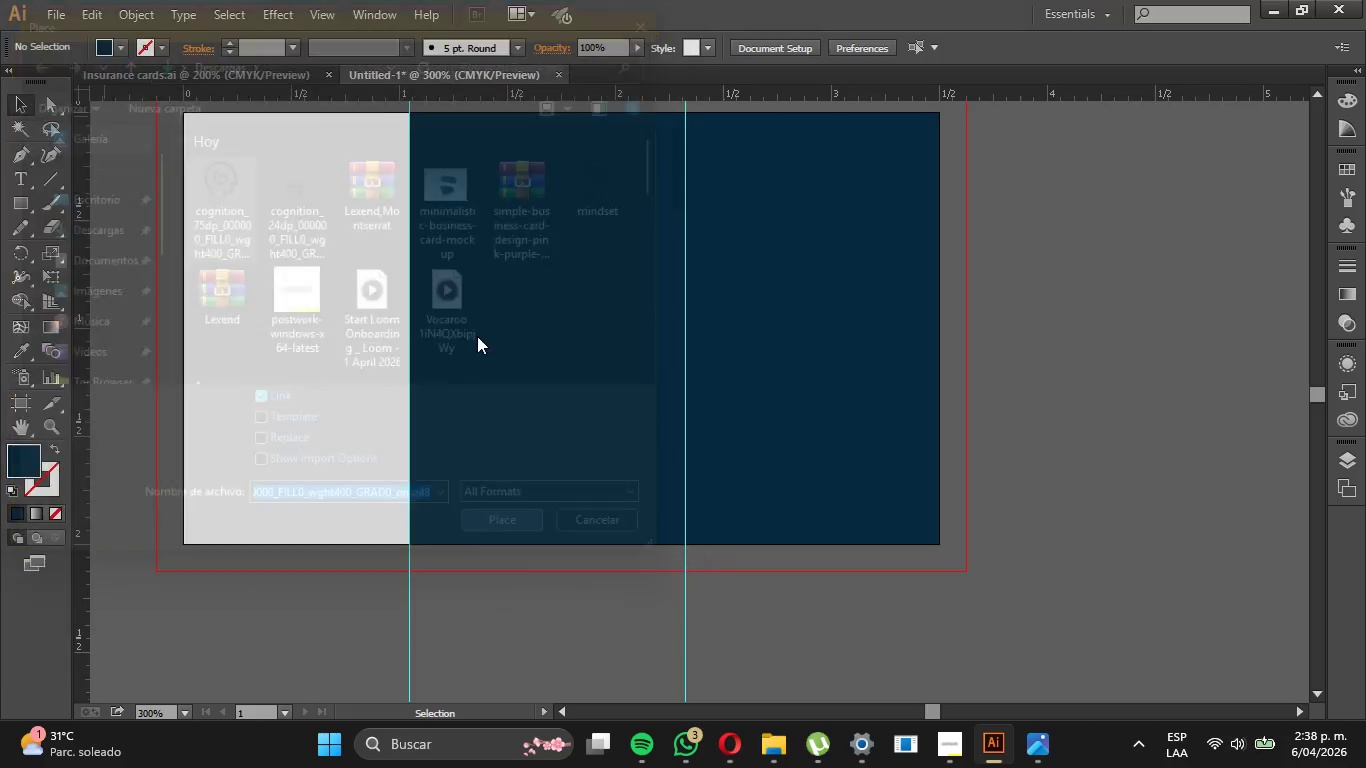 
wait(11.77)
 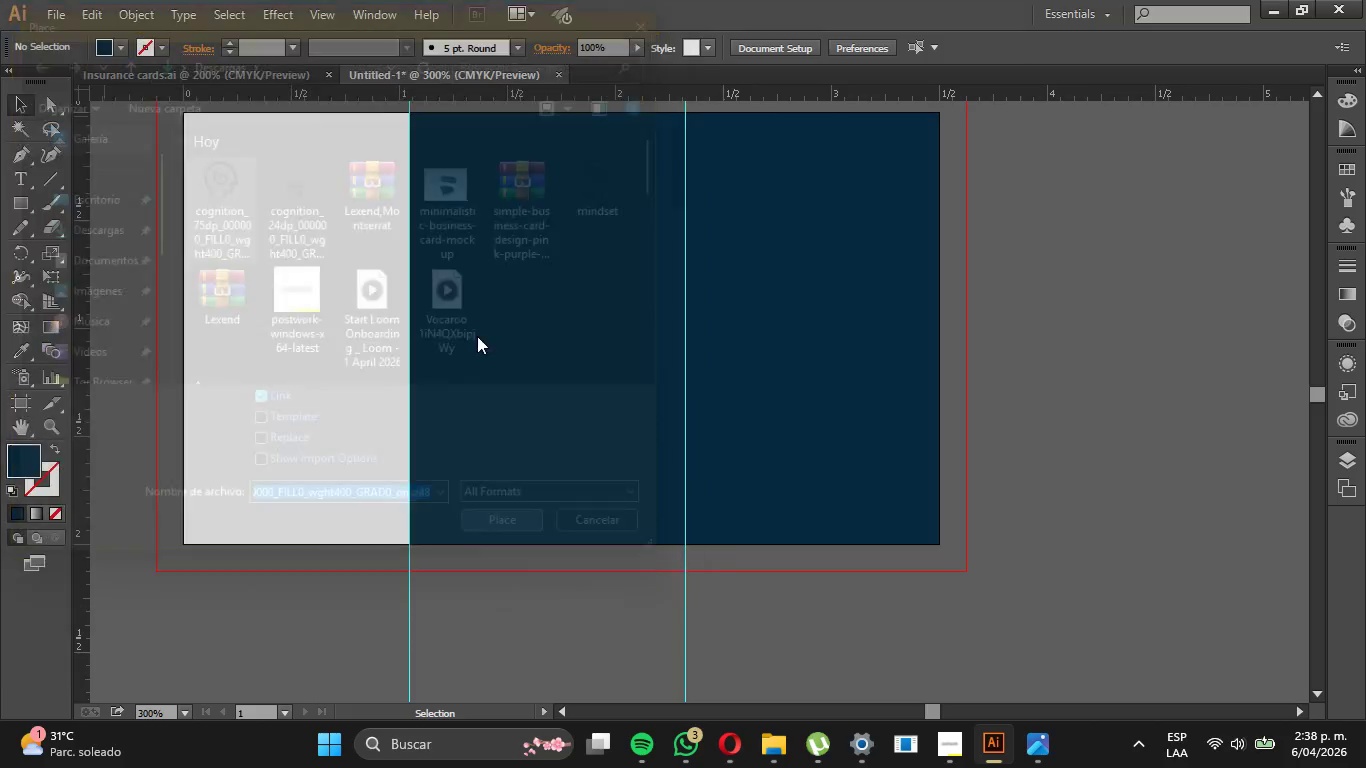 
left_click([735, 762])